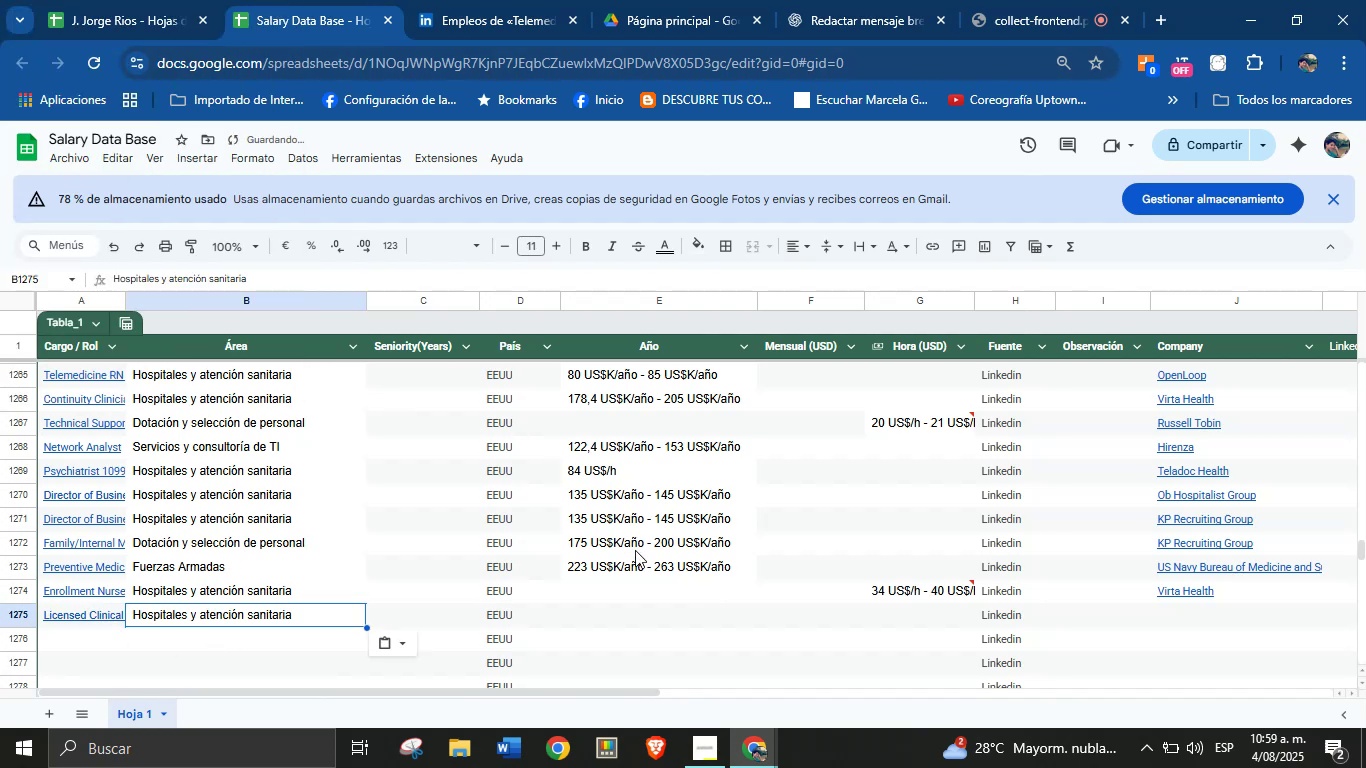 
left_click([633, 595])
 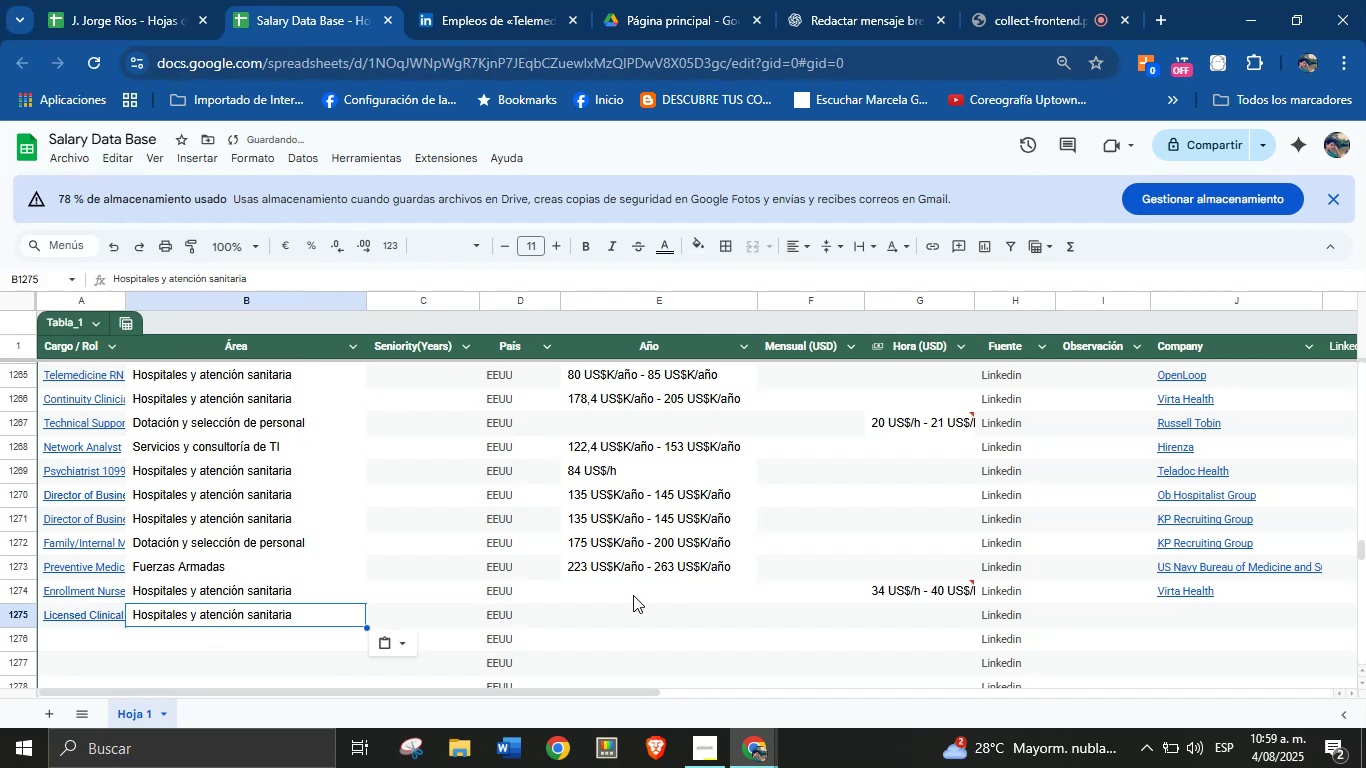 
key(Meta+MetaLeft)
 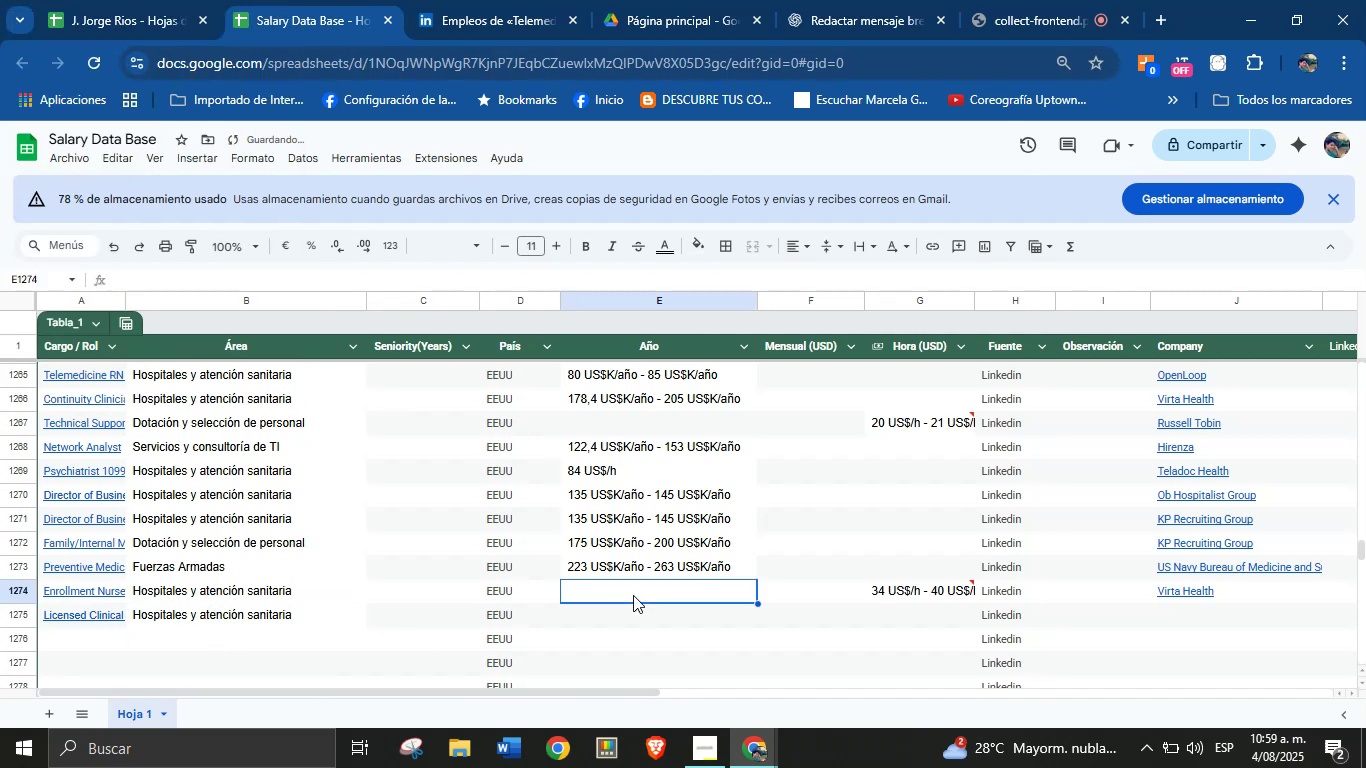 
key(Meta+V)
 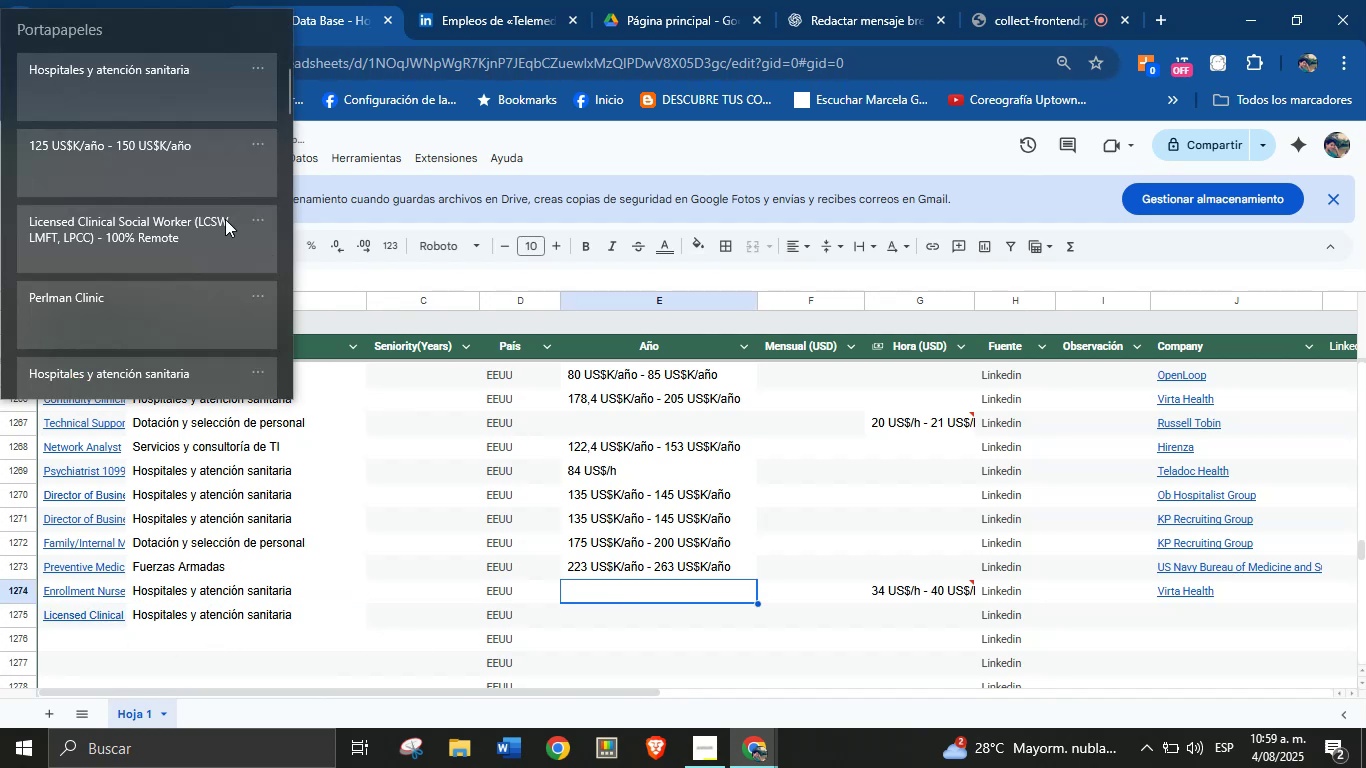 
key(Meta+MetaLeft)
 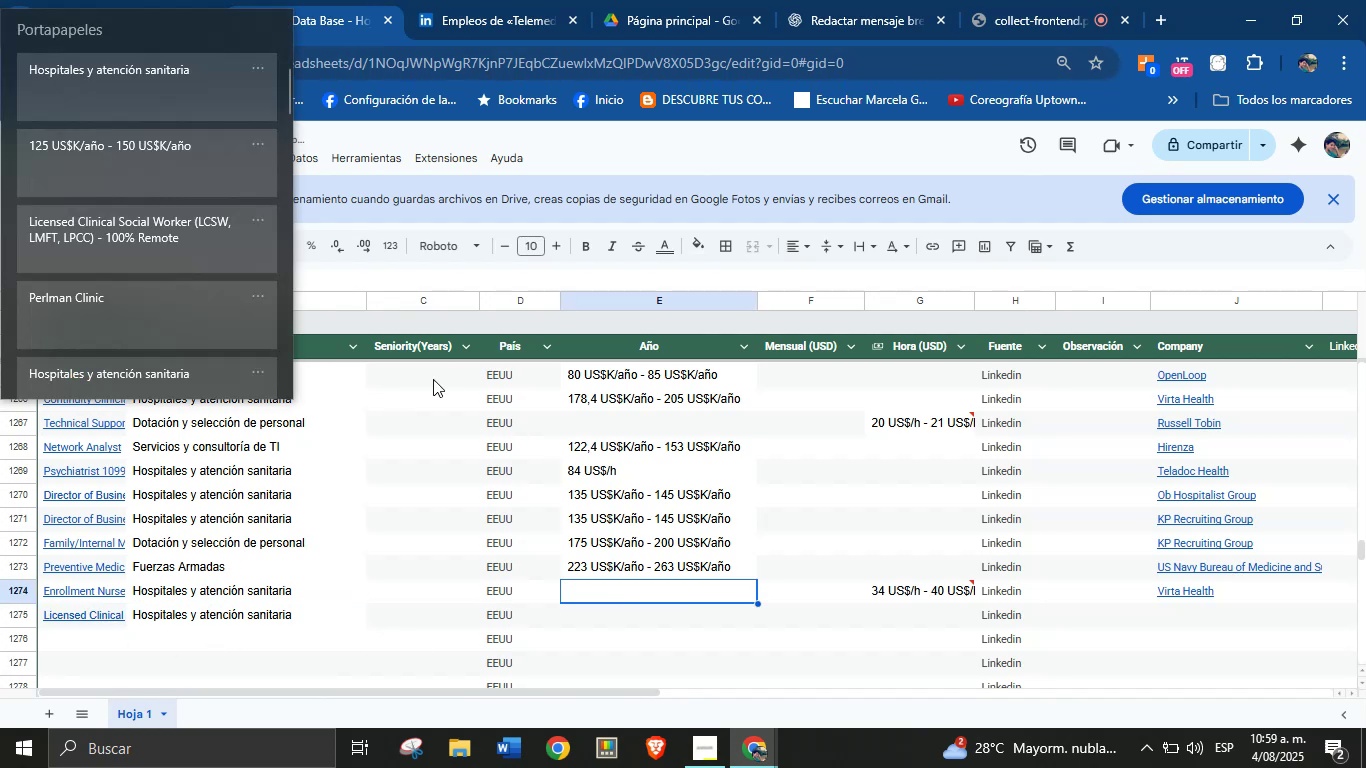 
left_click([141, 161])
 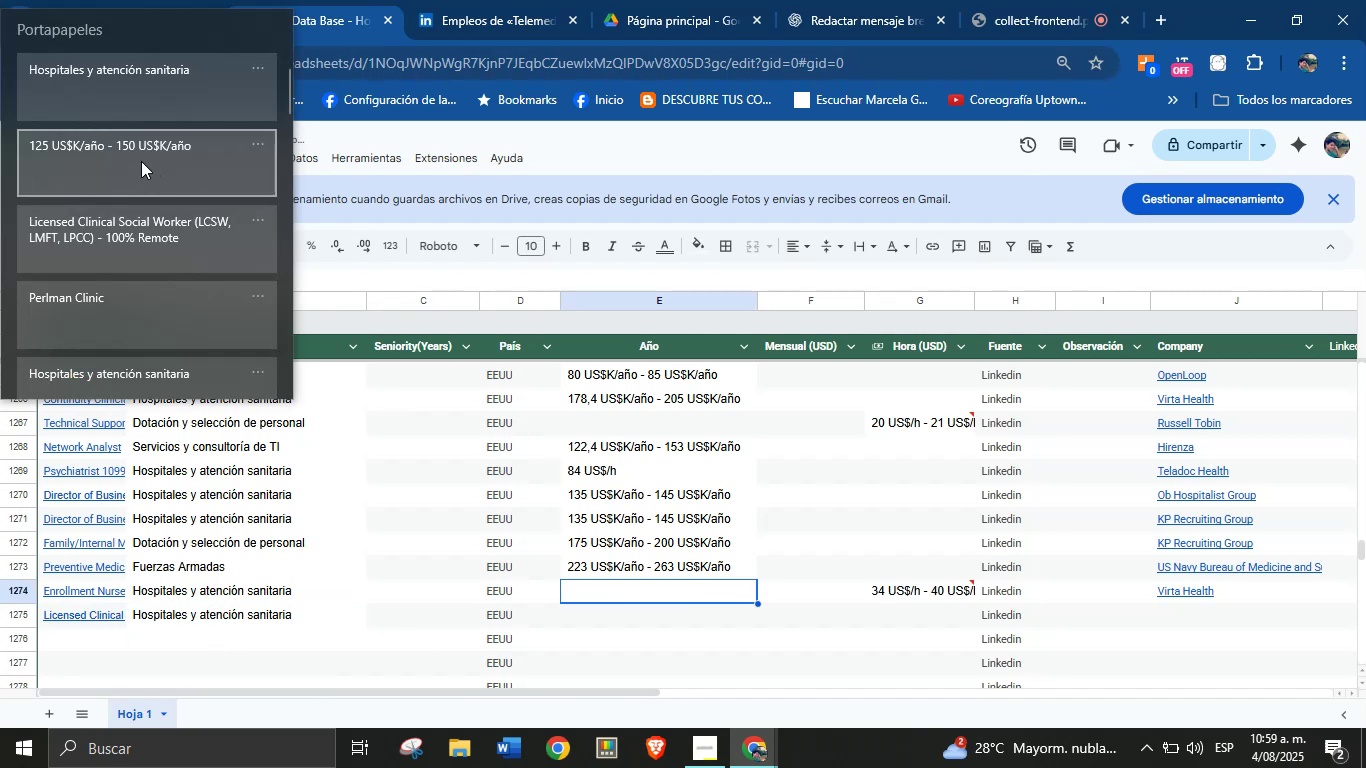 
key(Control+ControlLeft)
 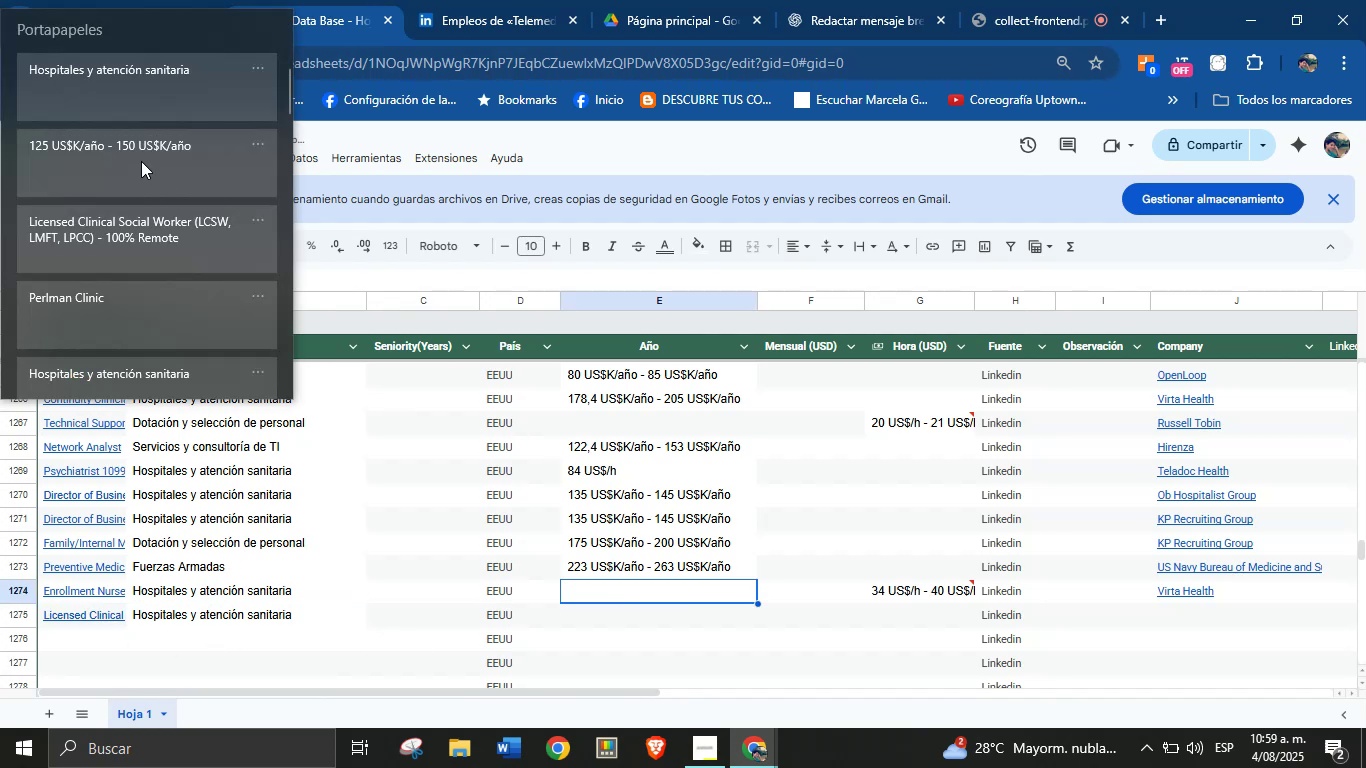 
key(Control+V)
 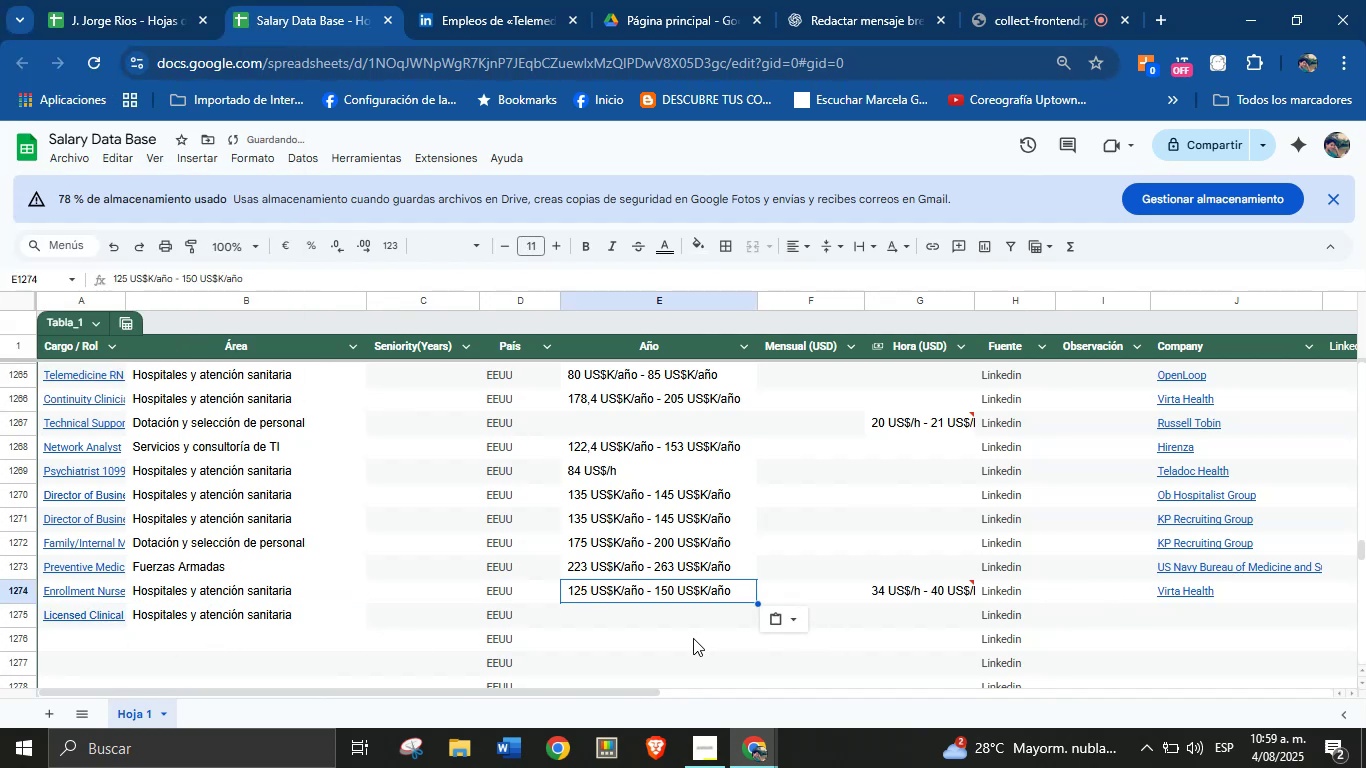 
key(Control+Shift+ControlLeft)
 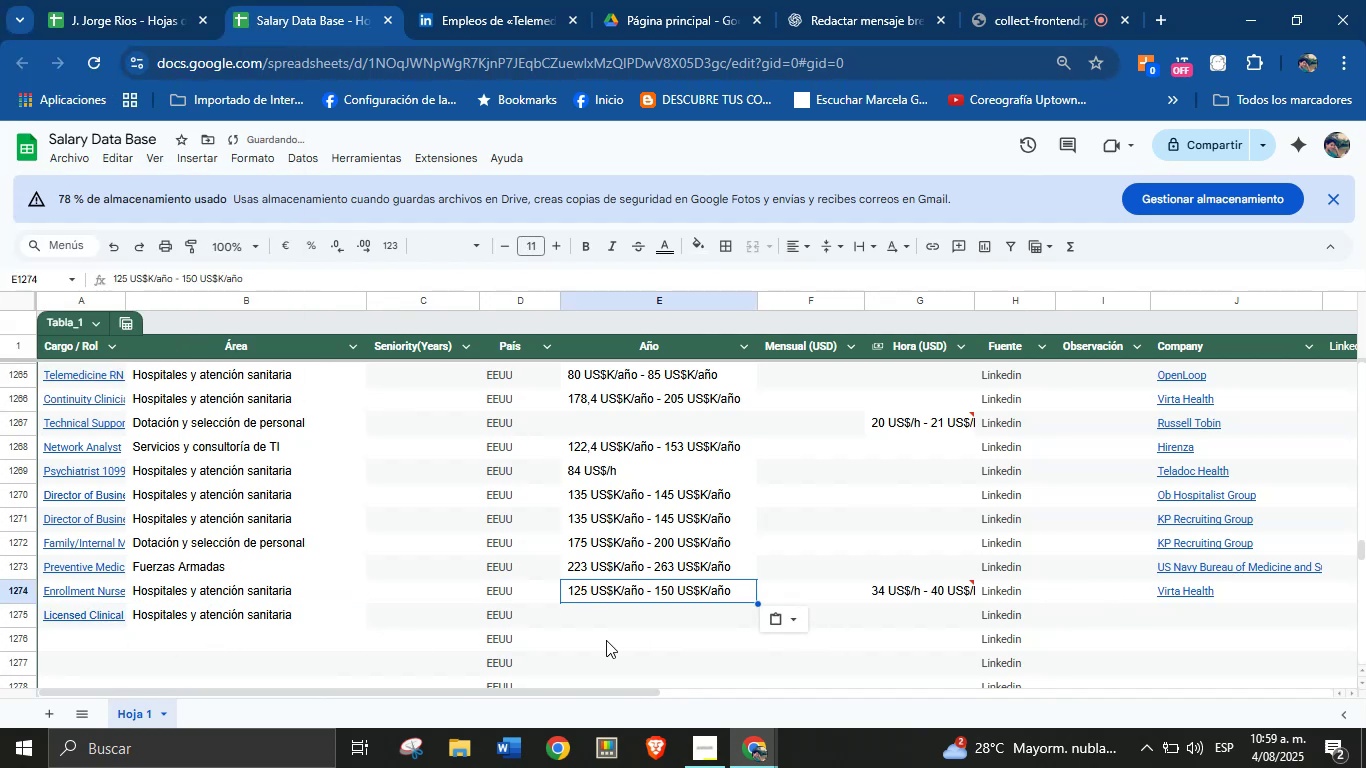 
key(Shift+ShiftLeft)
 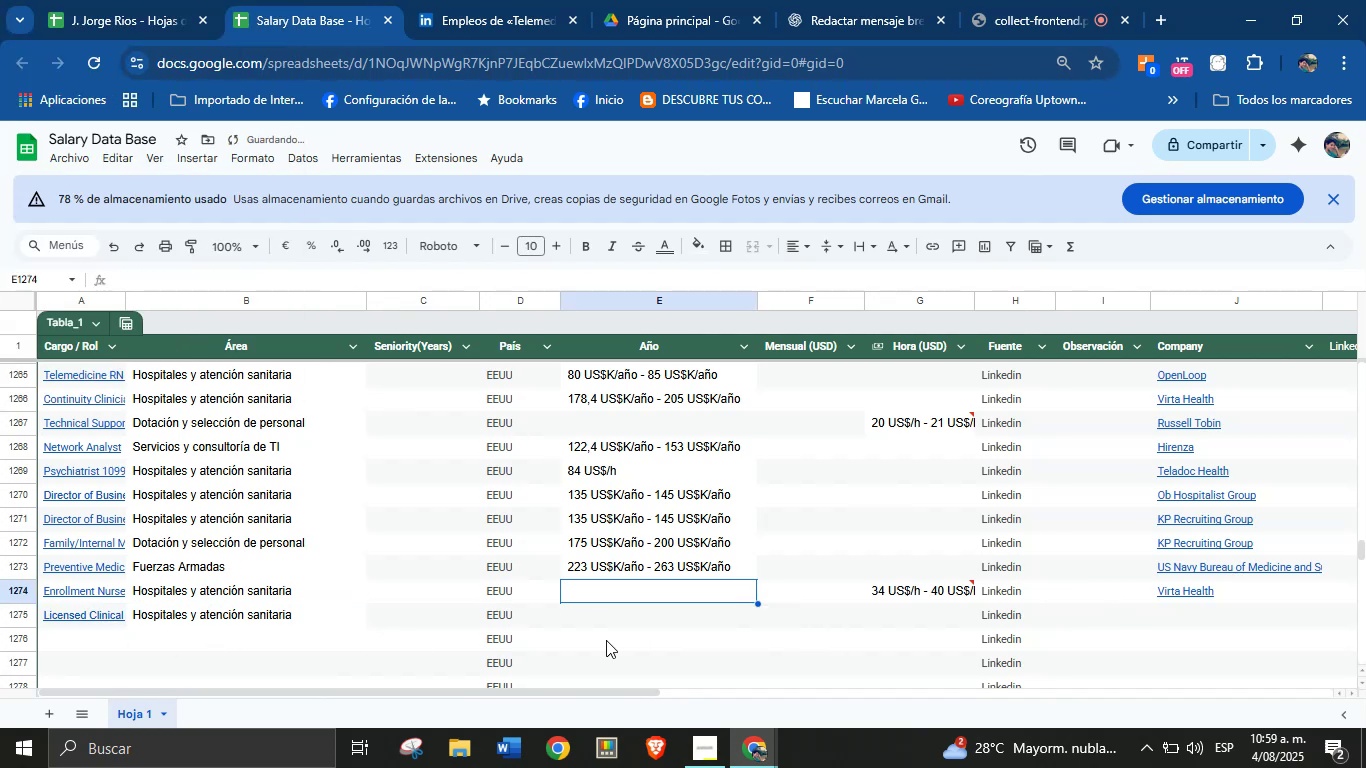 
key(Control+Shift+Z)
 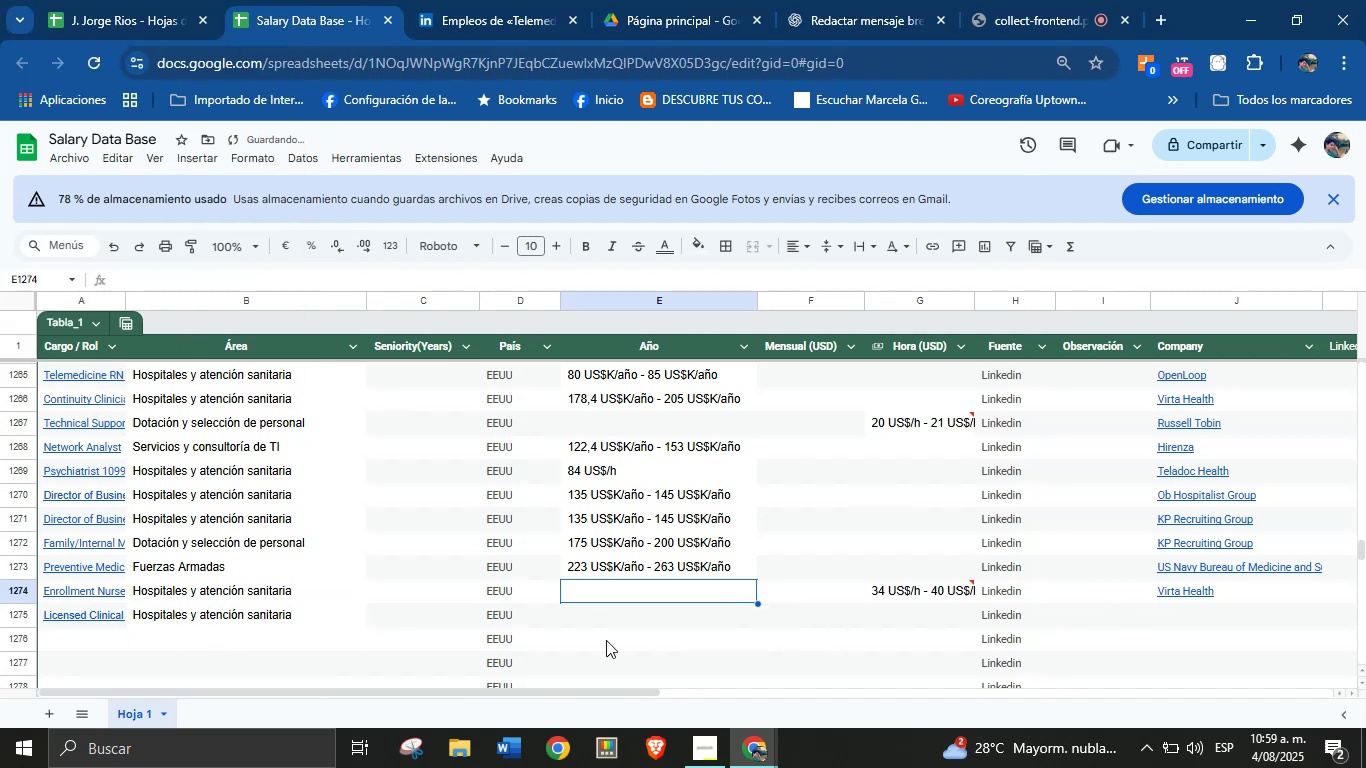 
key(Shift+ShiftLeft)
 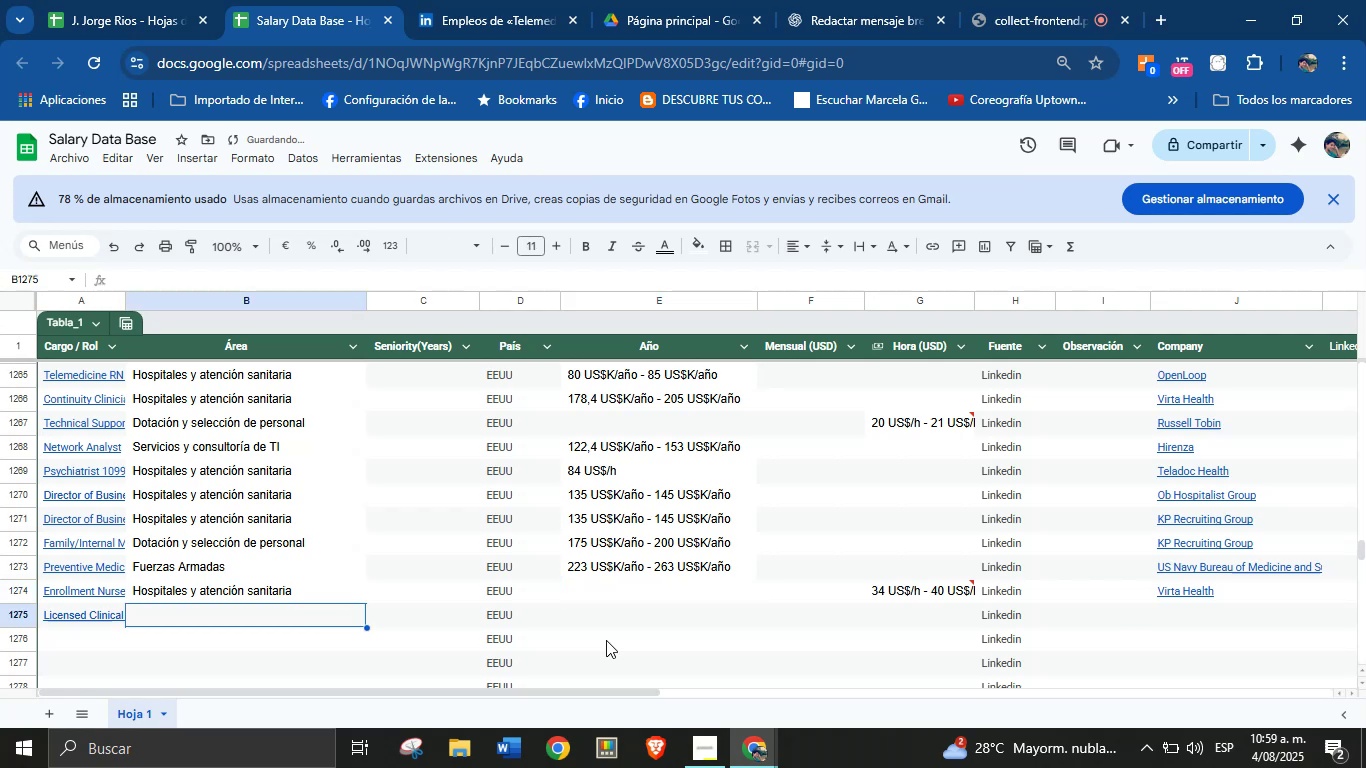 
key(Control+Shift+ControlLeft)
 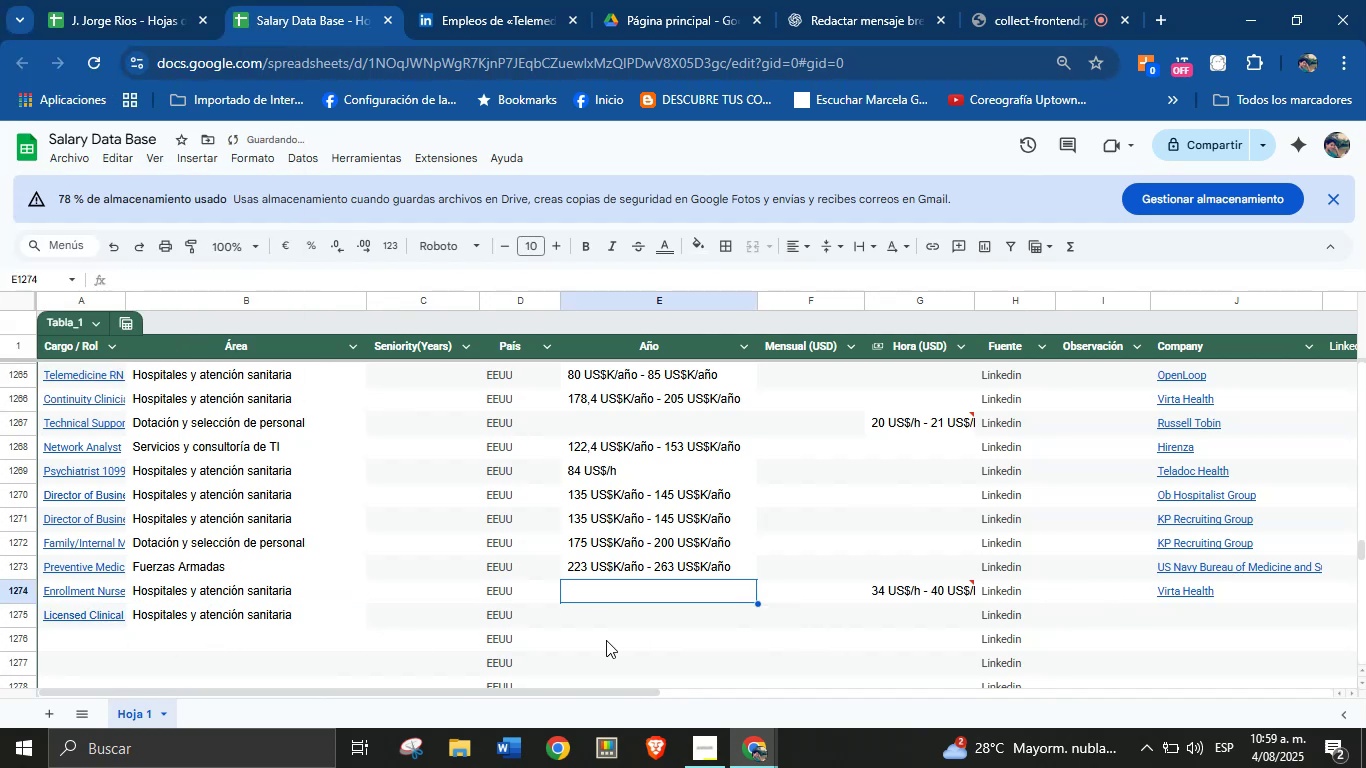 
key(Control+Shift+Z)
 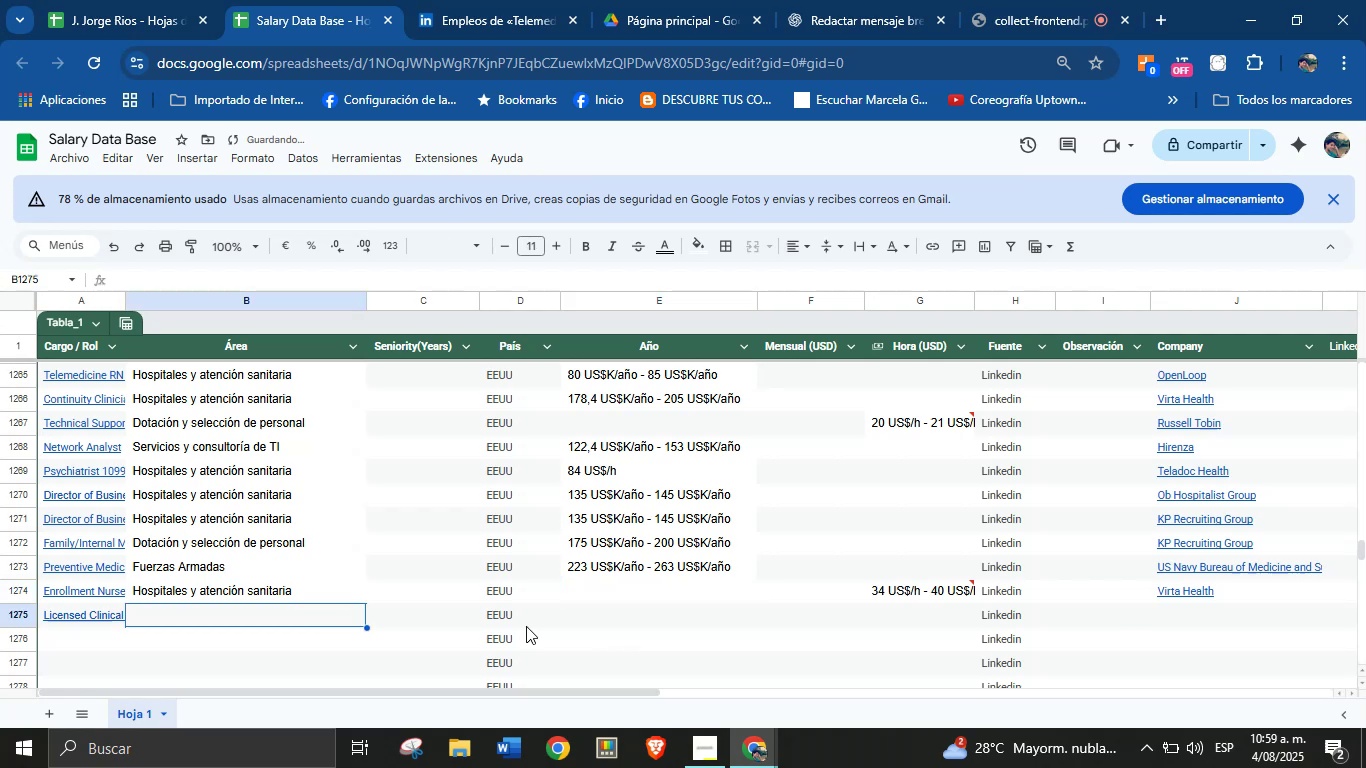 
key(Meta+MetaLeft)
 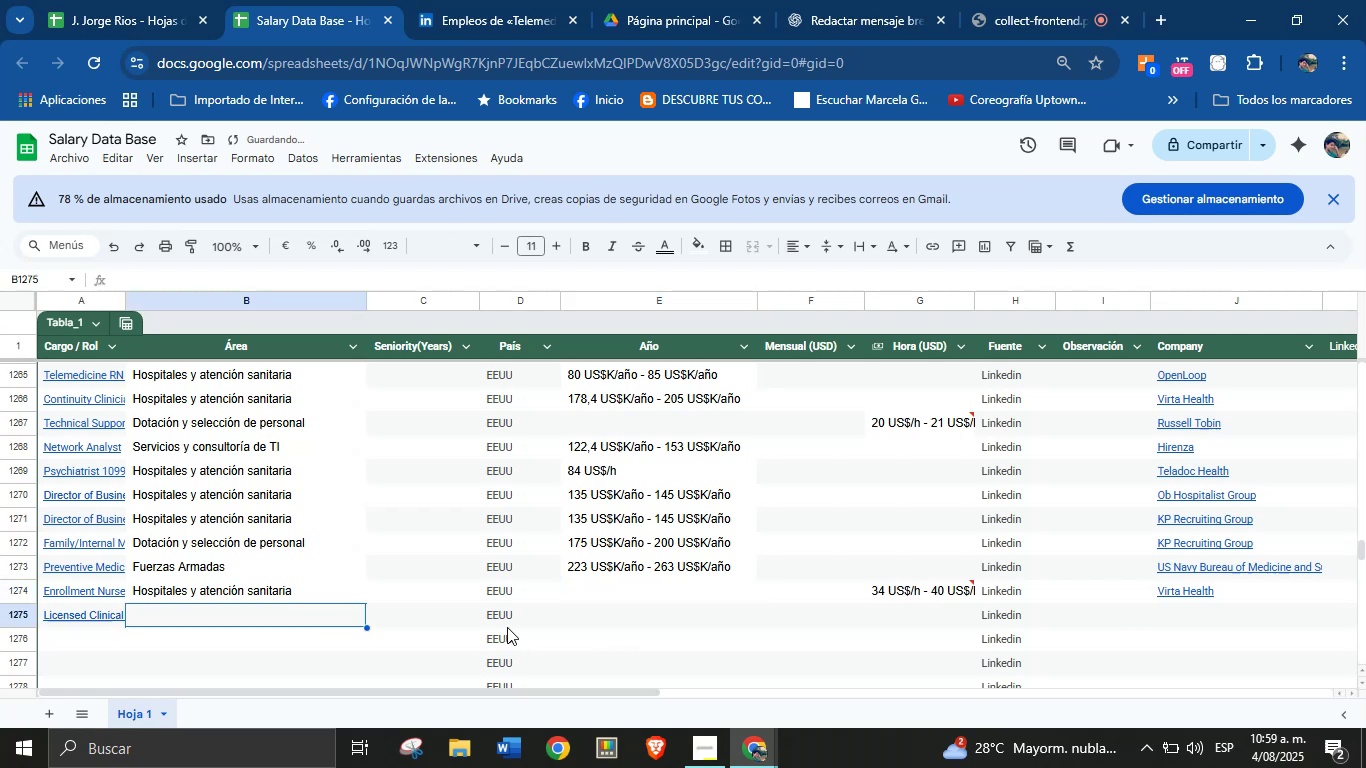 
key(Meta+MetaLeft)
 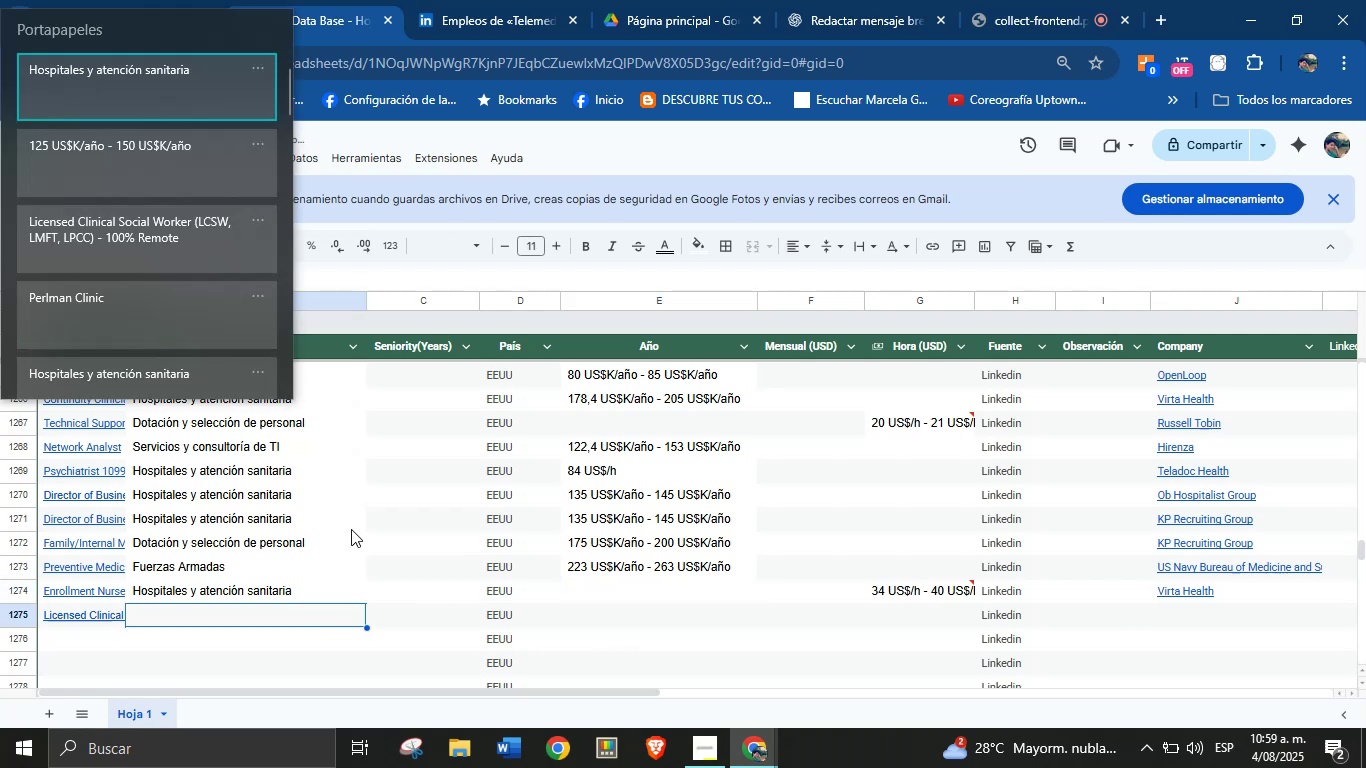 
key(Meta+V)
 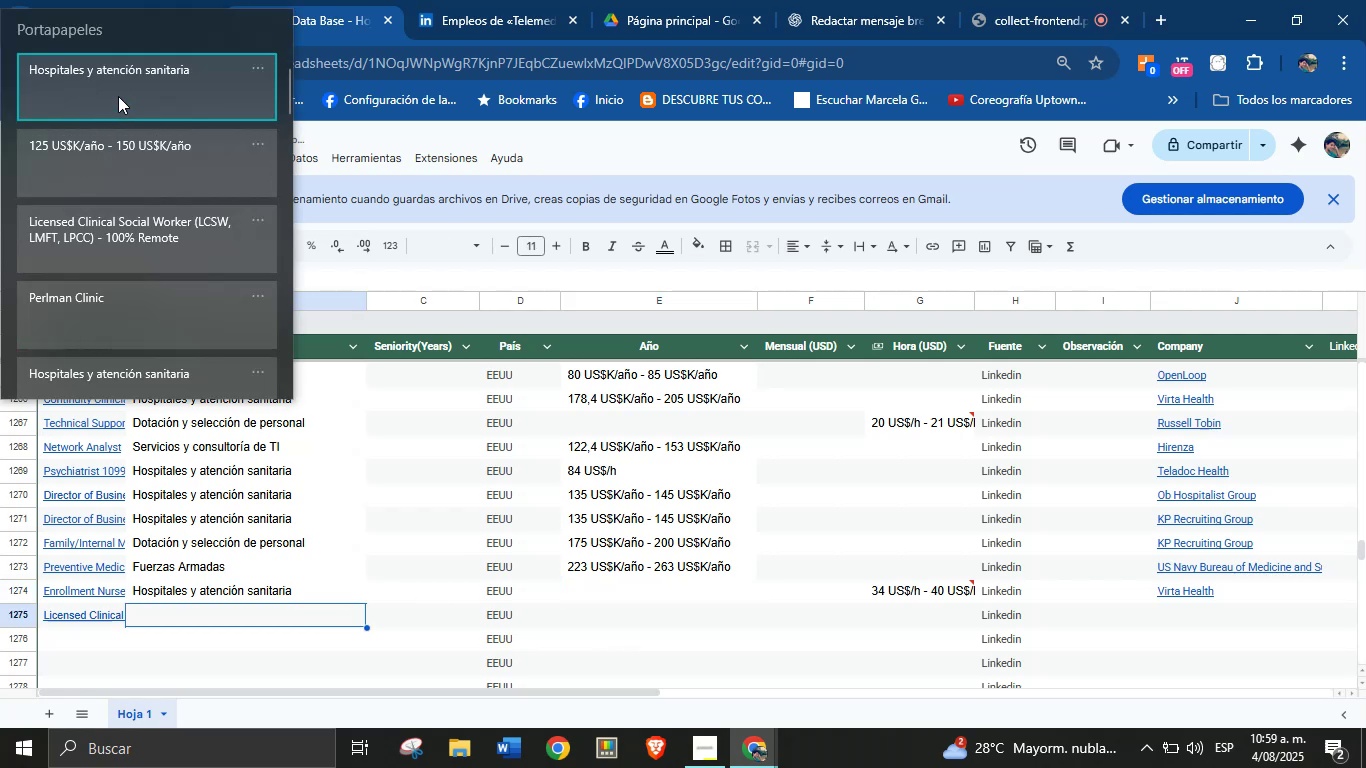 
left_click([135, 99])
 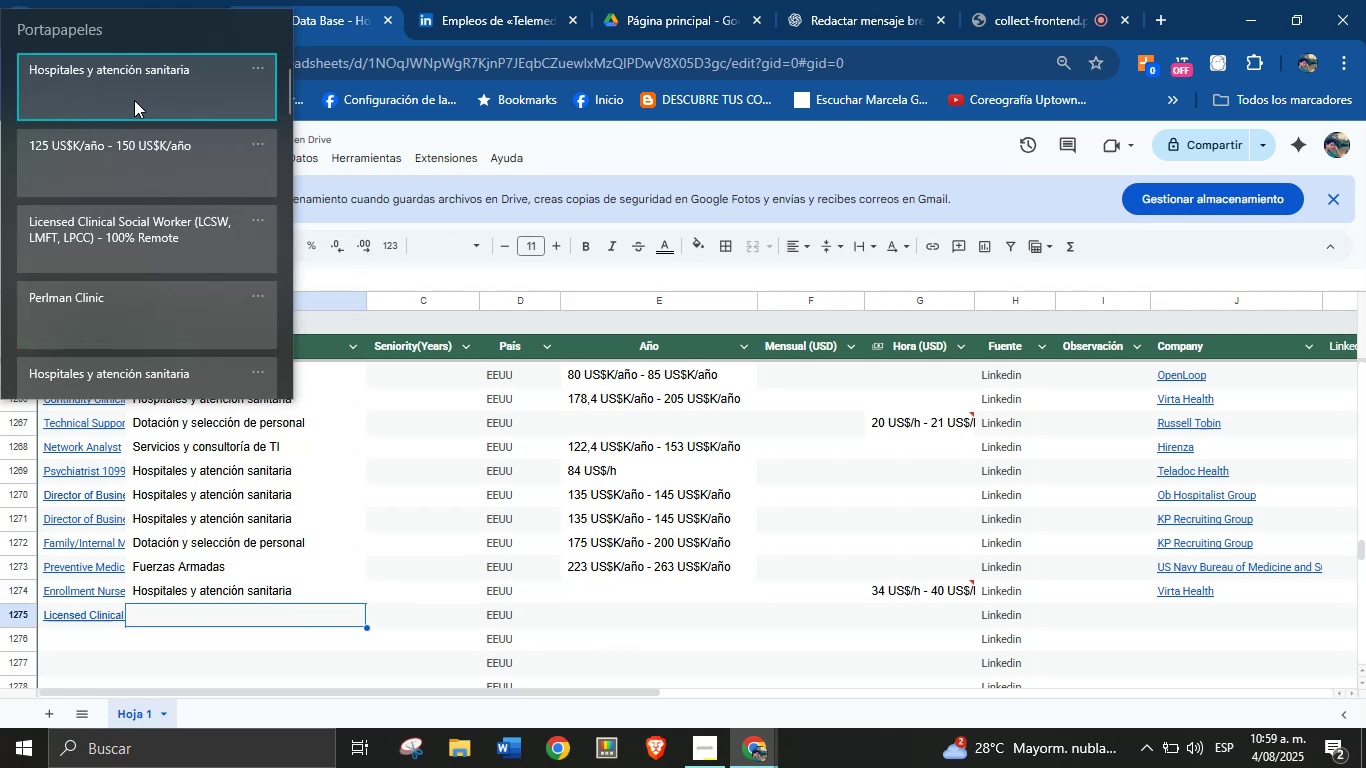 
key(Control+ControlLeft)
 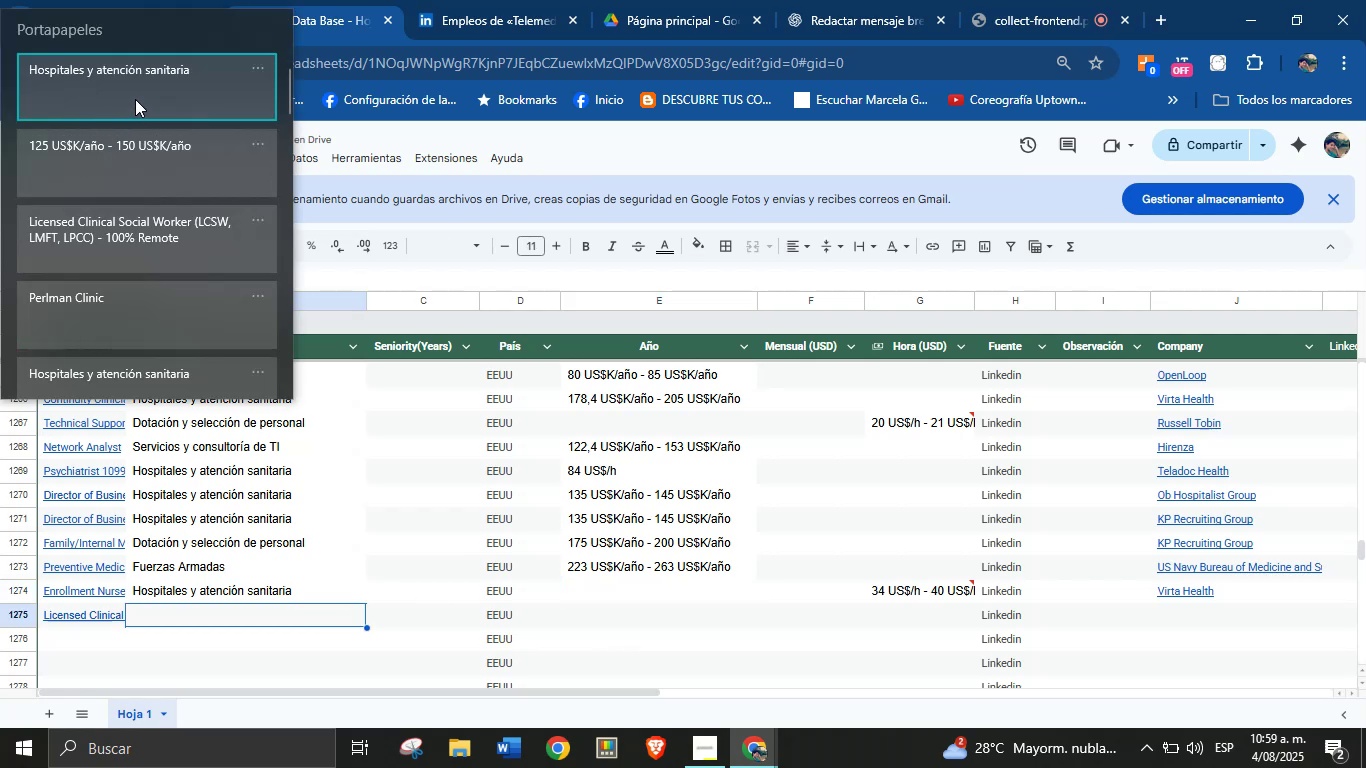 
key(Control+V)
 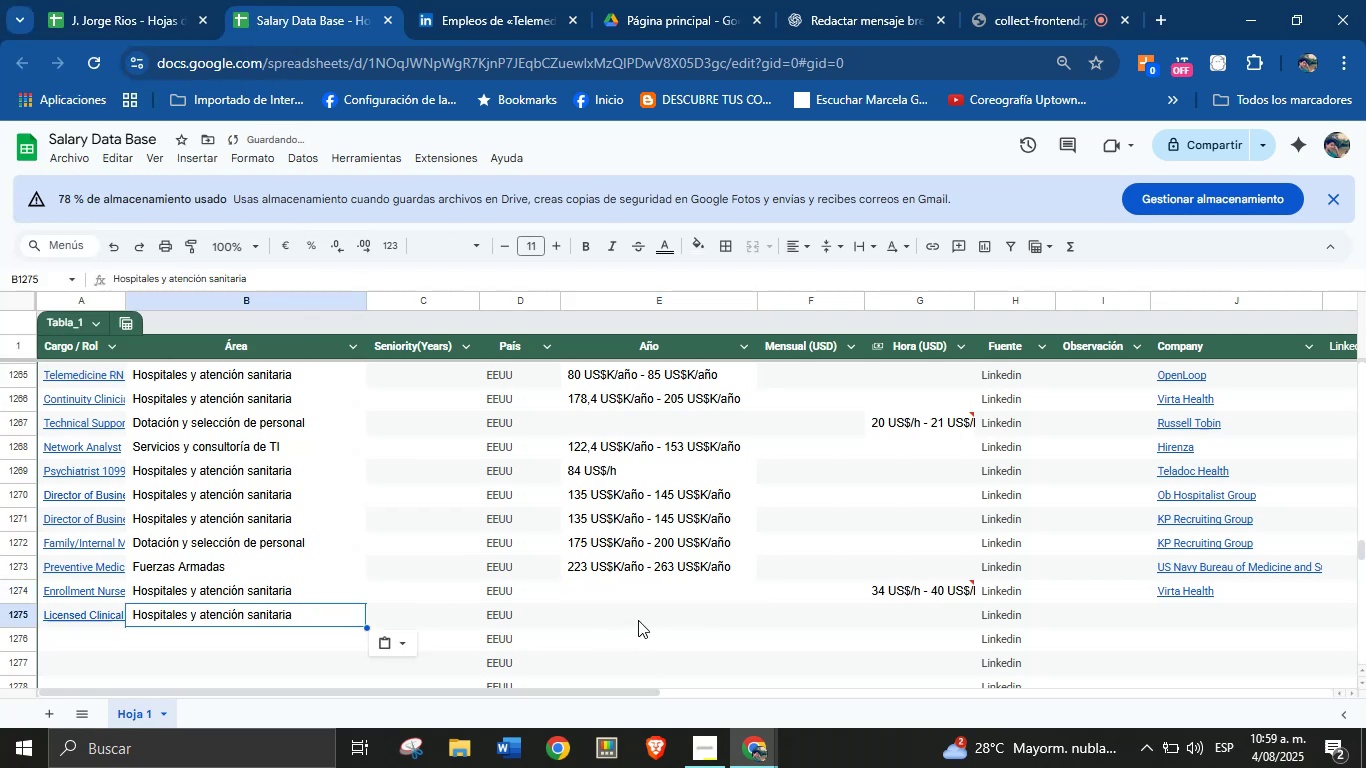 
left_click([638, 618])
 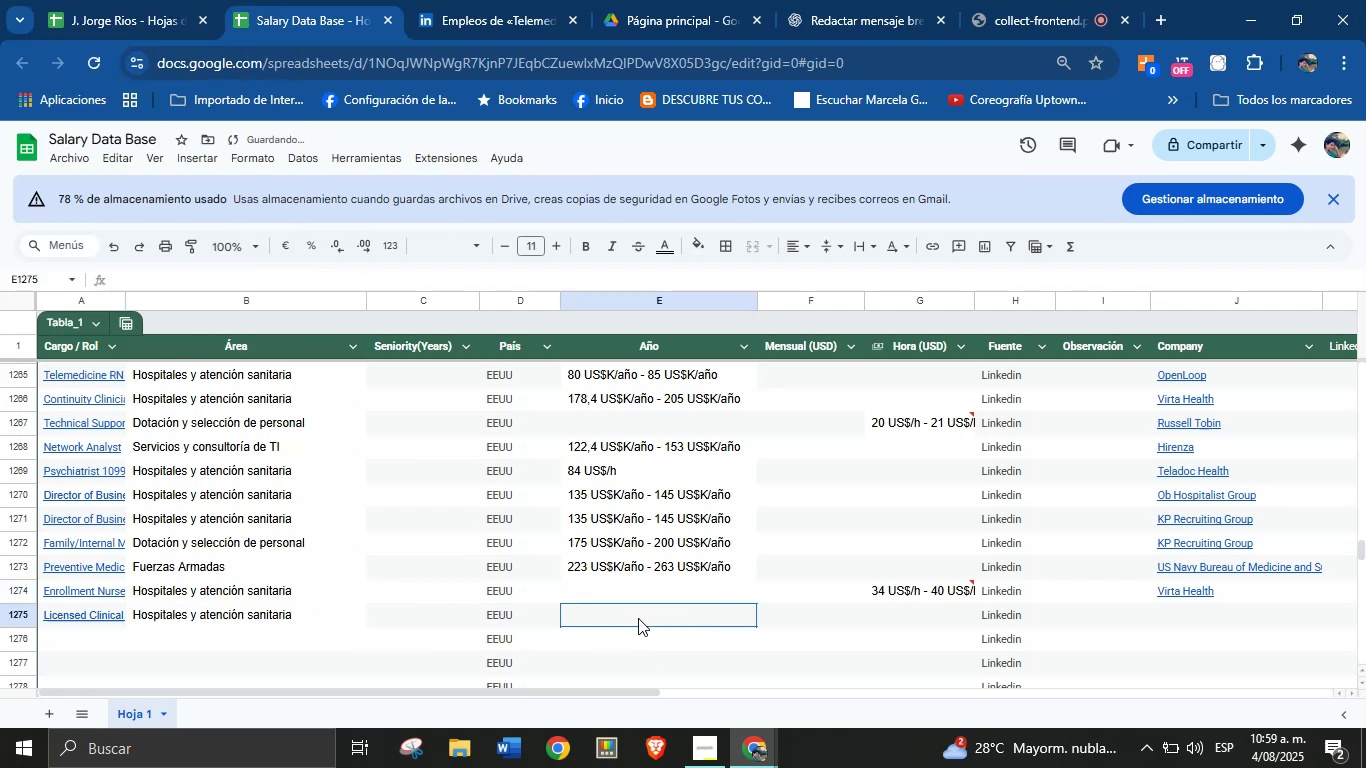 
key(Meta+MetaLeft)
 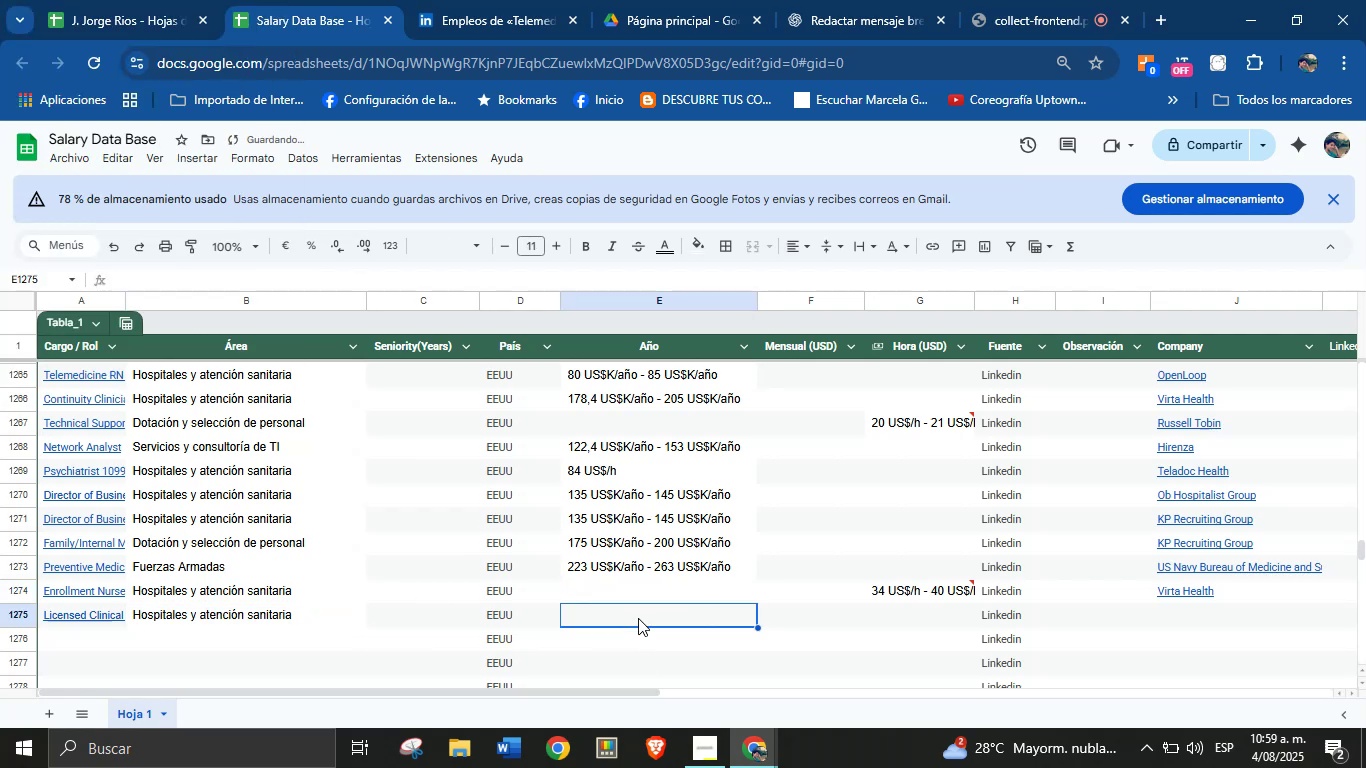 
key(Meta+MetaLeft)
 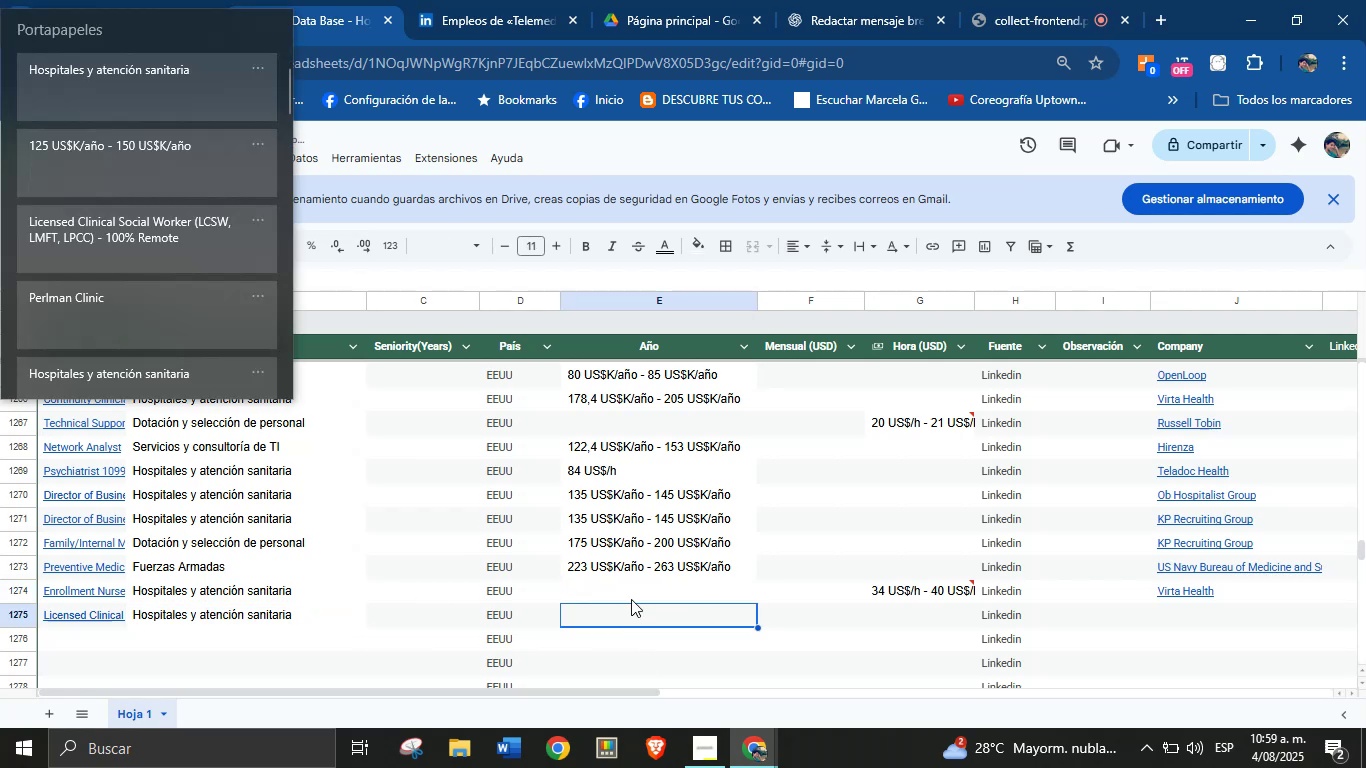 
key(Meta+V)
 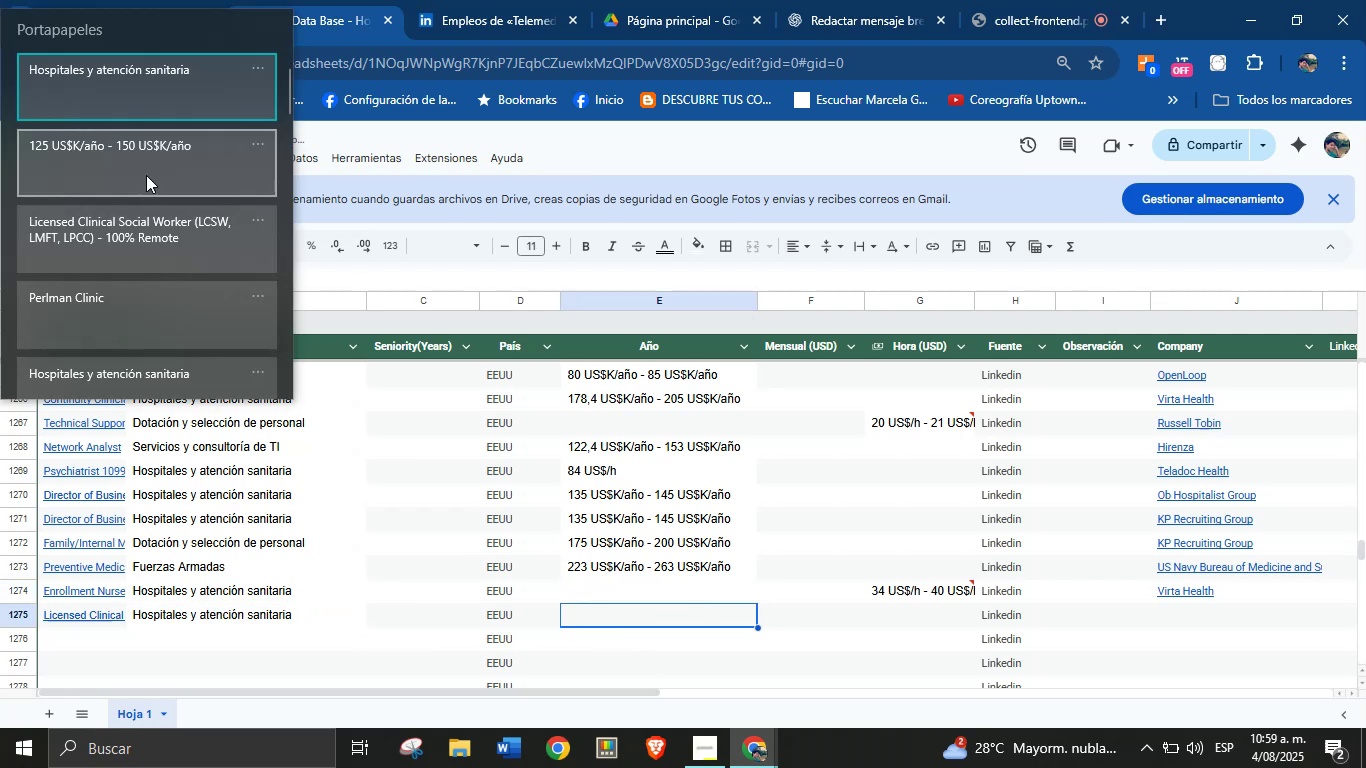 
left_click([144, 164])
 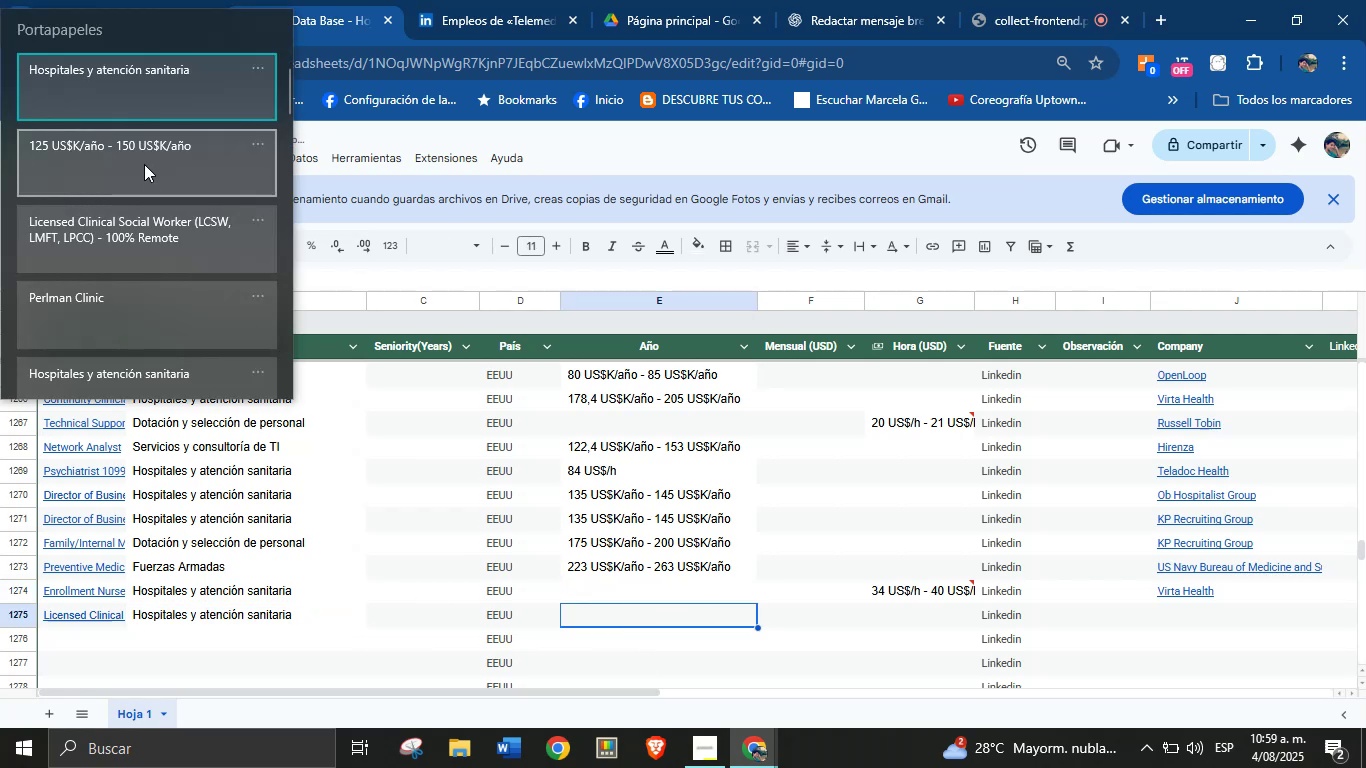 
key(Control+ControlLeft)
 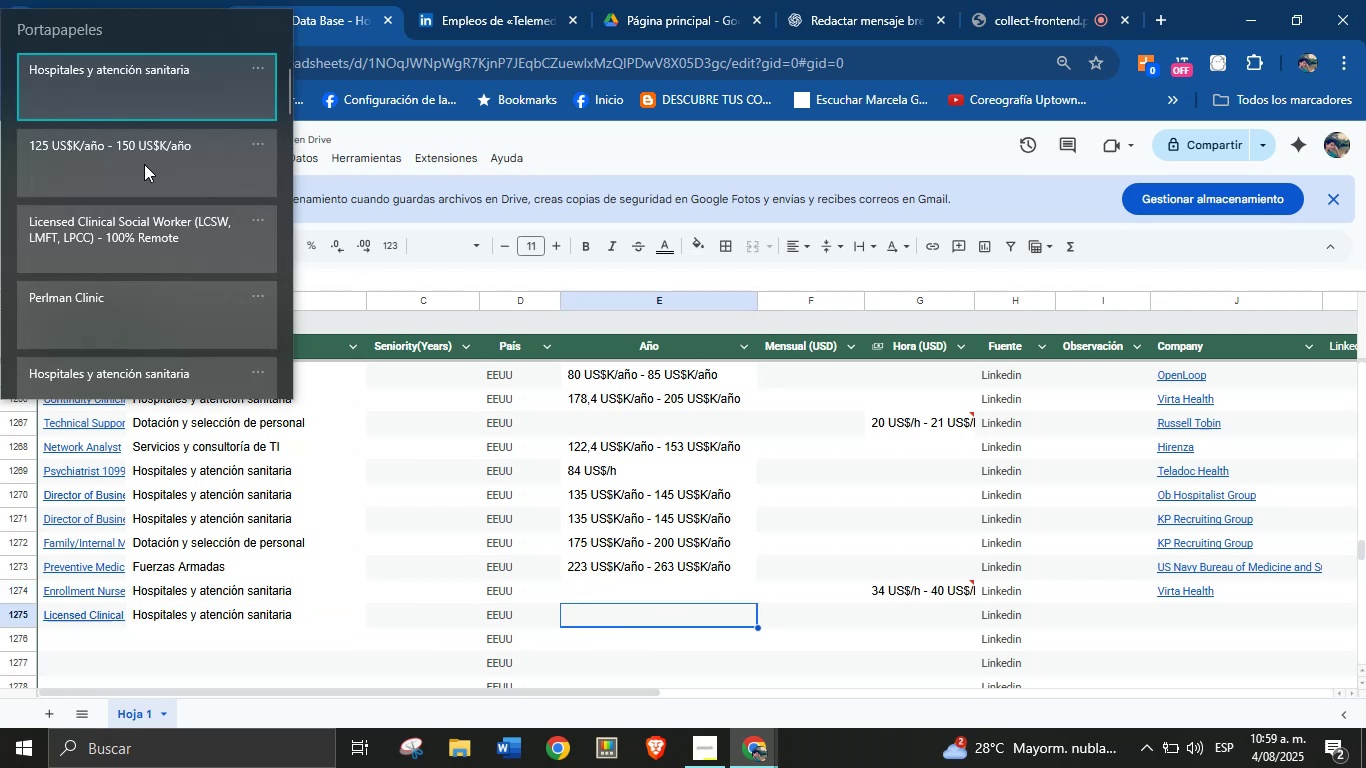 
key(Control+V)
 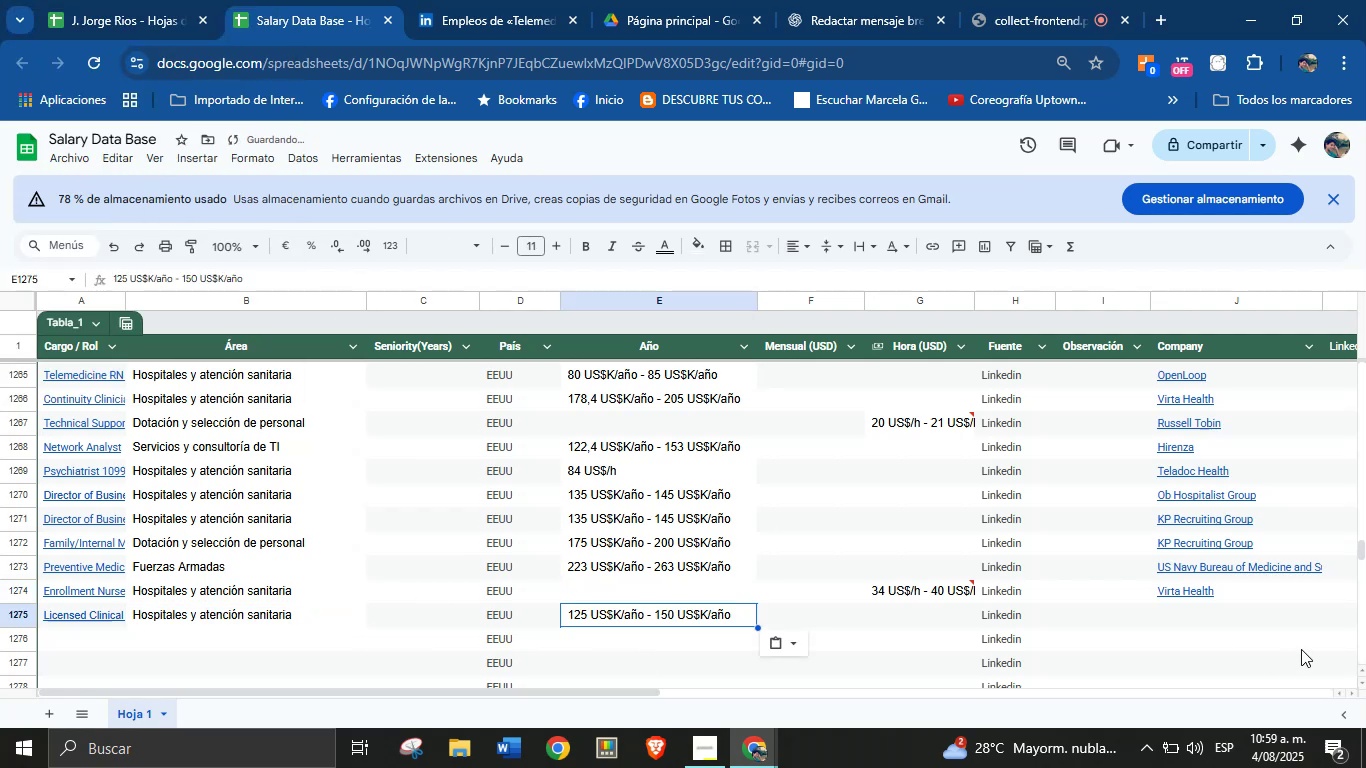 
left_click([1200, 611])
 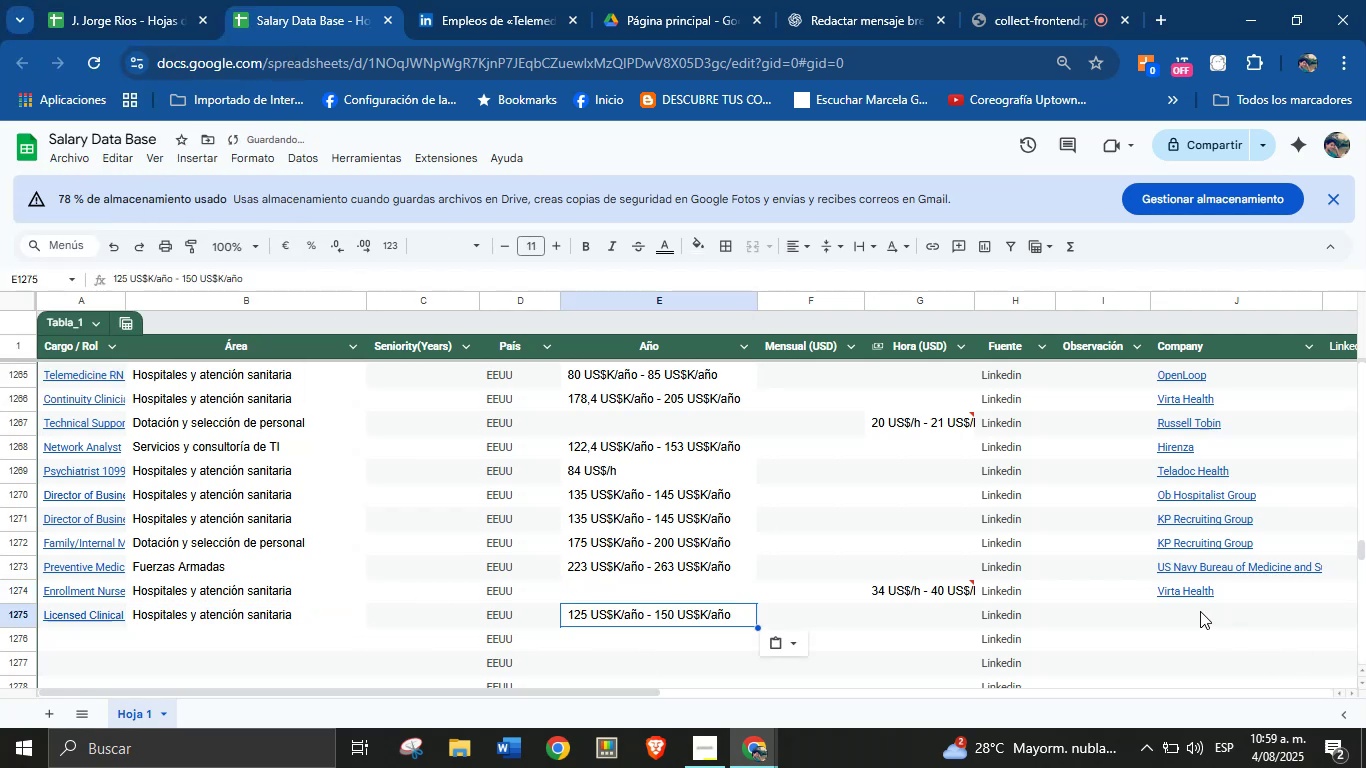 
key(Meta+MetaLeft)
 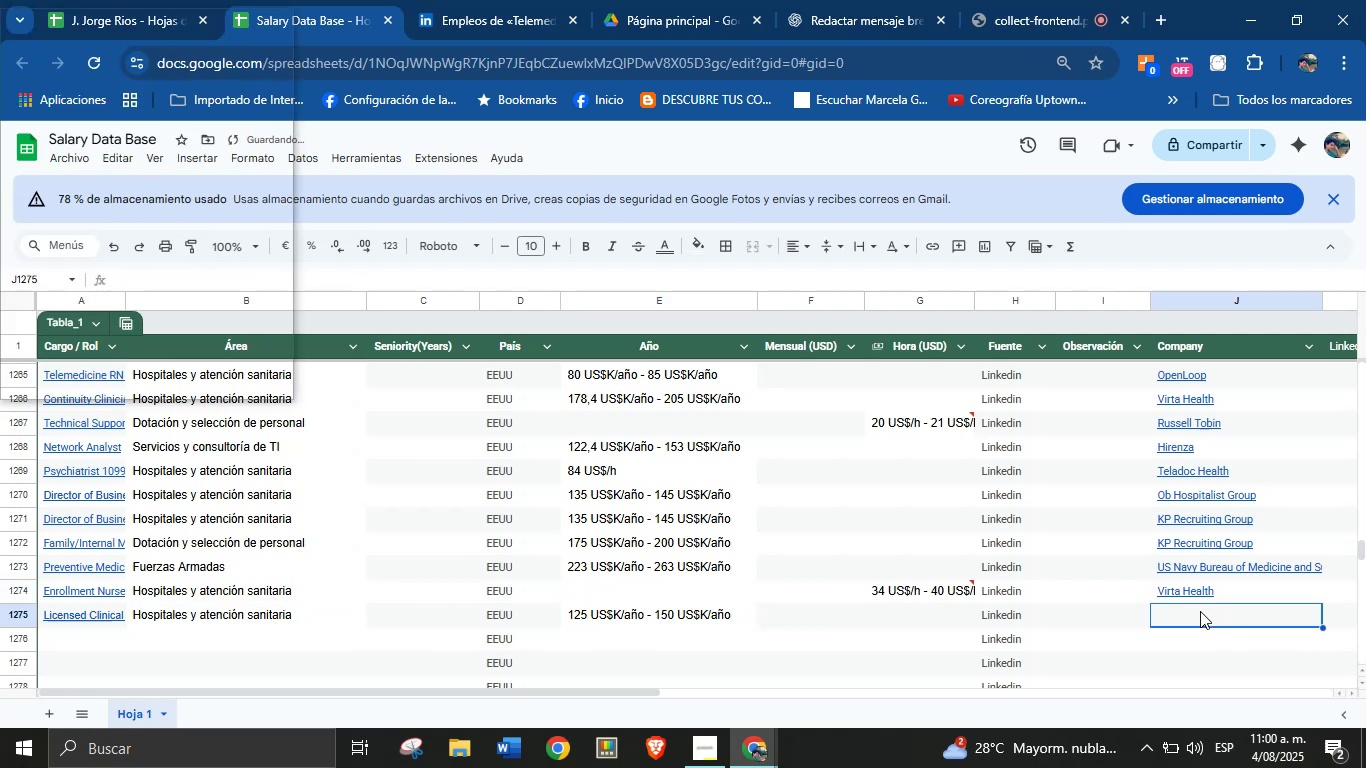 
key(Meta+V)
 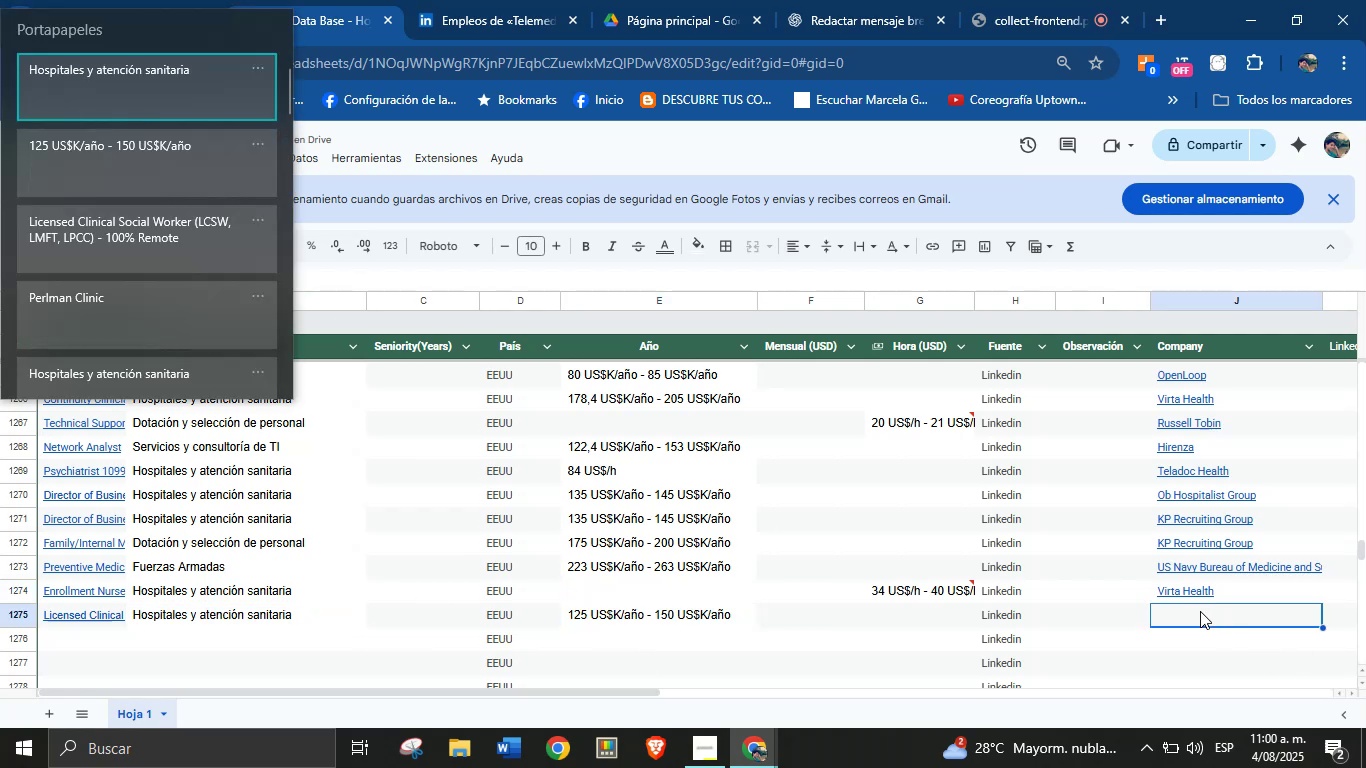 
key(Meta+MetaLeft)
 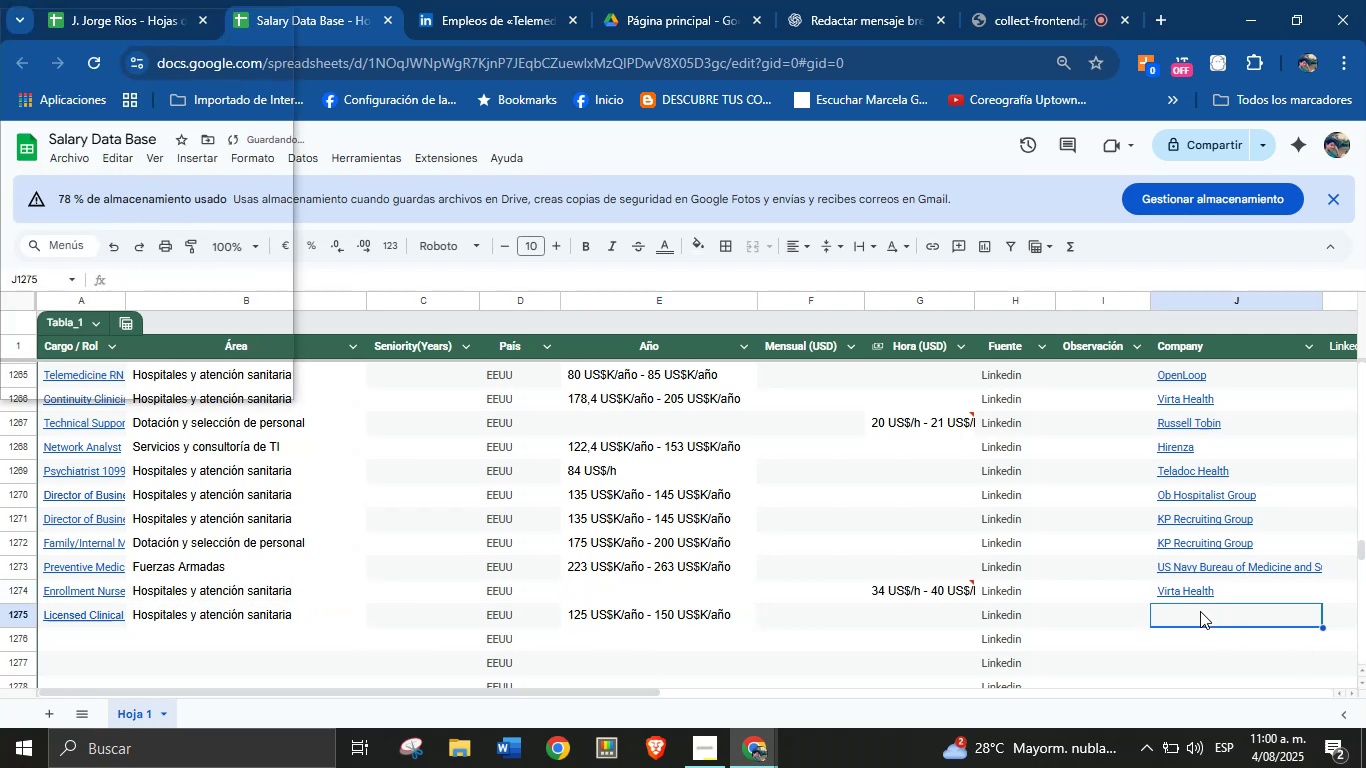 
left_click([159, 169])
 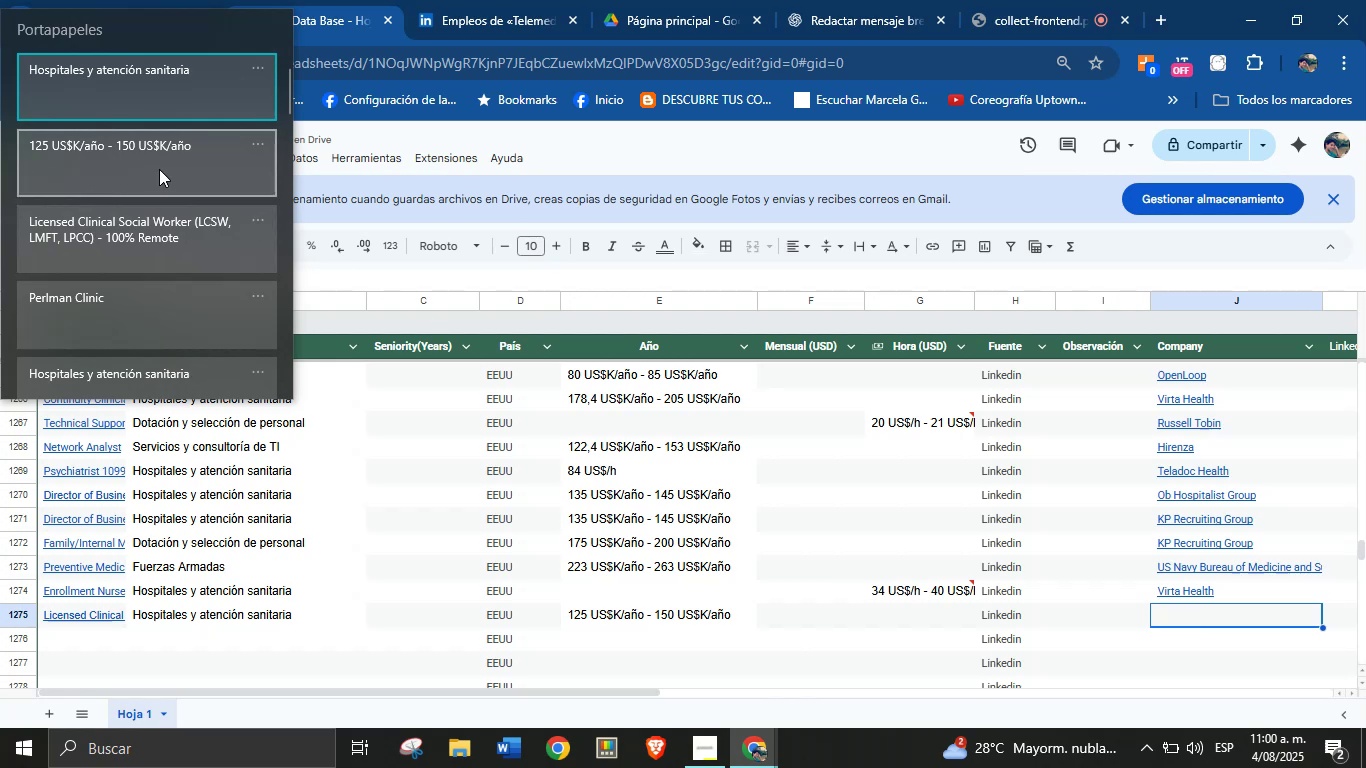 
key(Control+ControlLeft)
 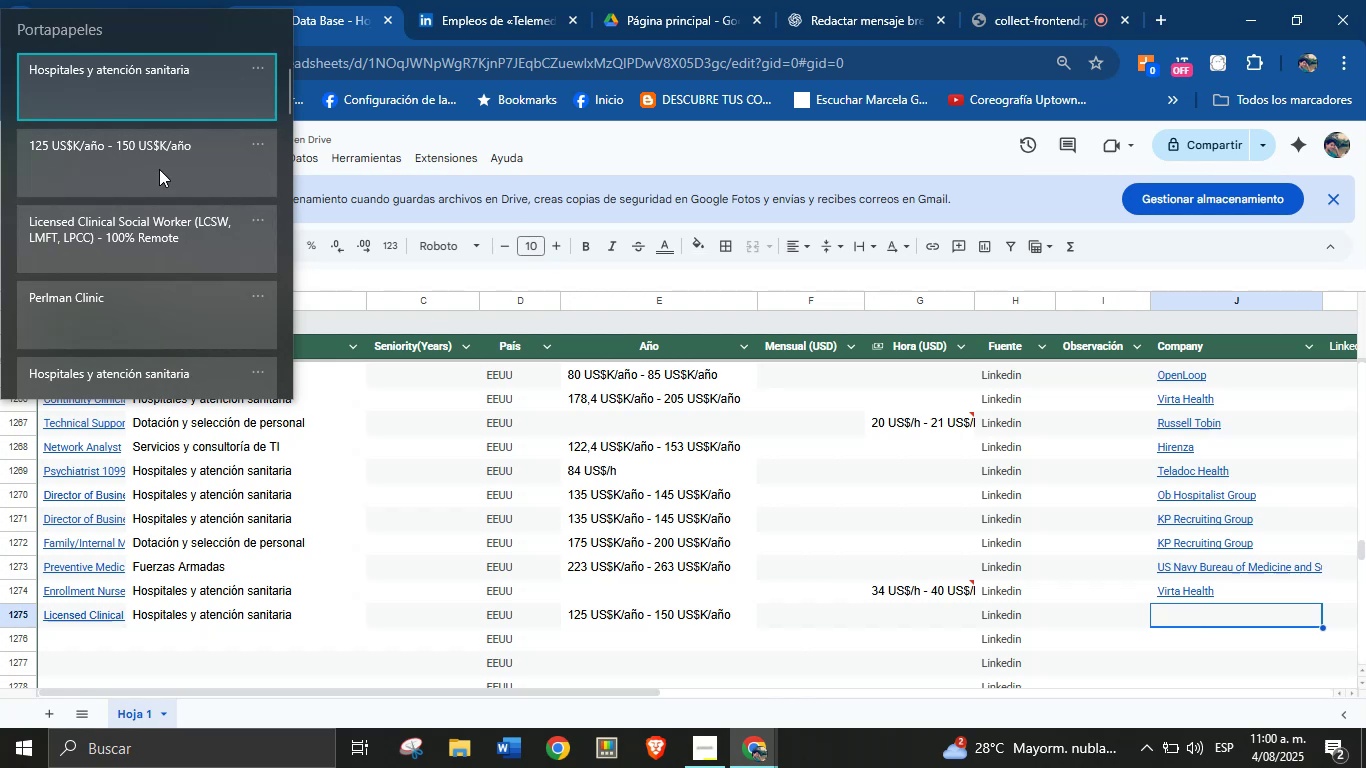 
key(Control+V)
 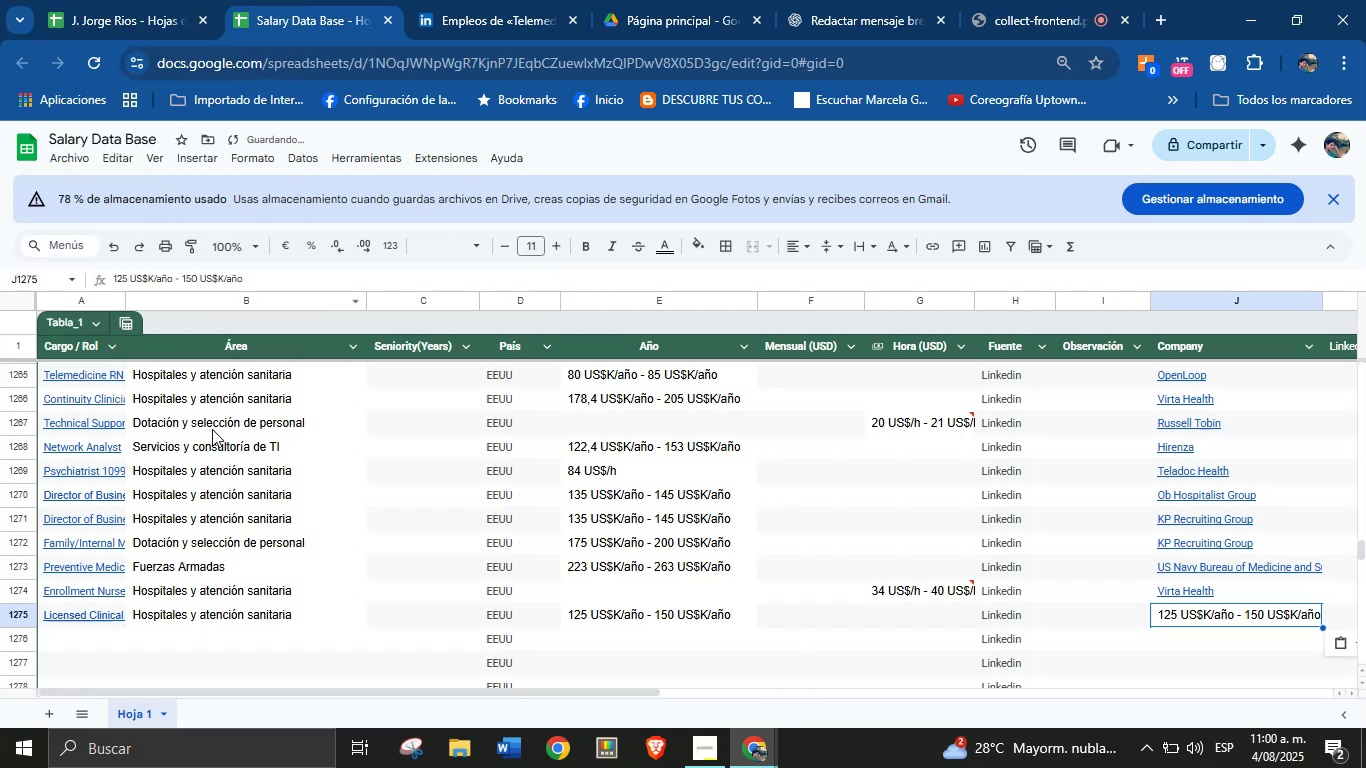 
key(Control+Shift+Z)
 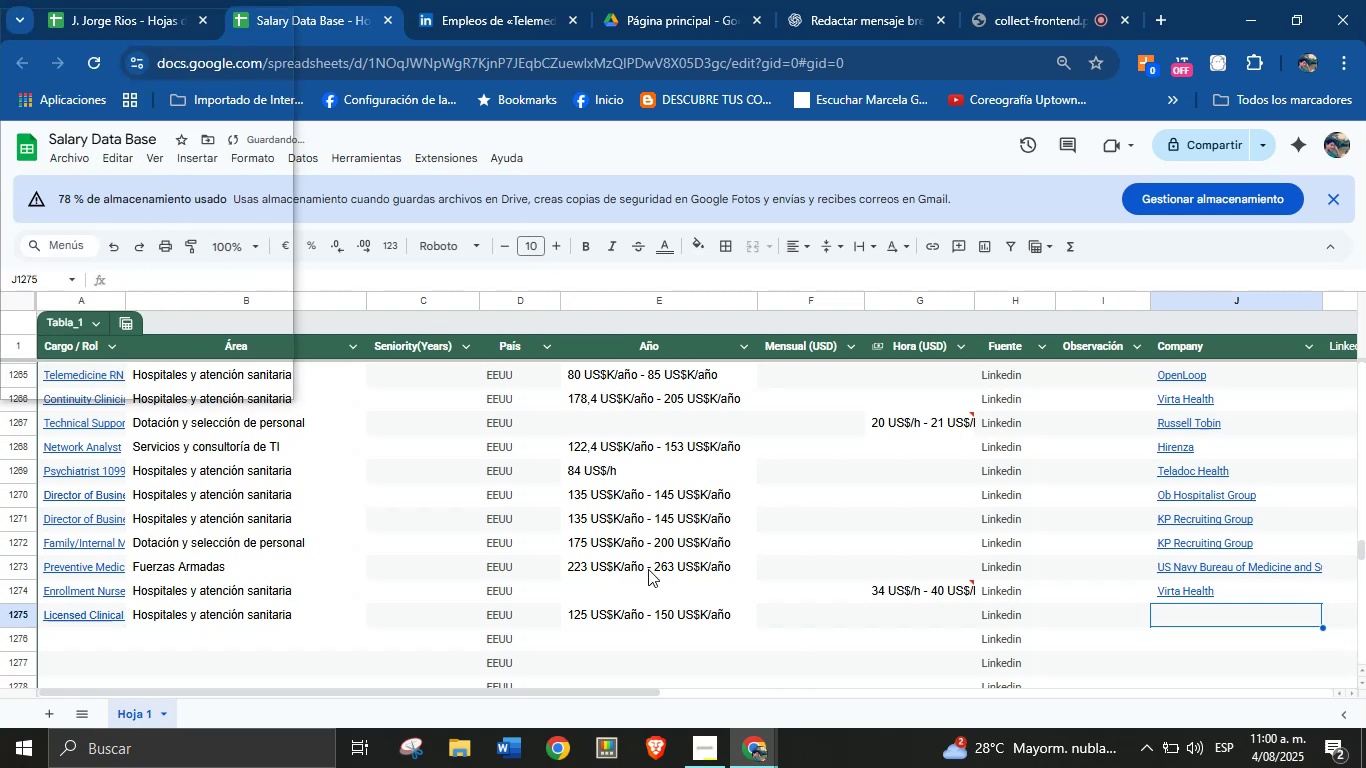 
key(Control+Shift+ControlLeft)
 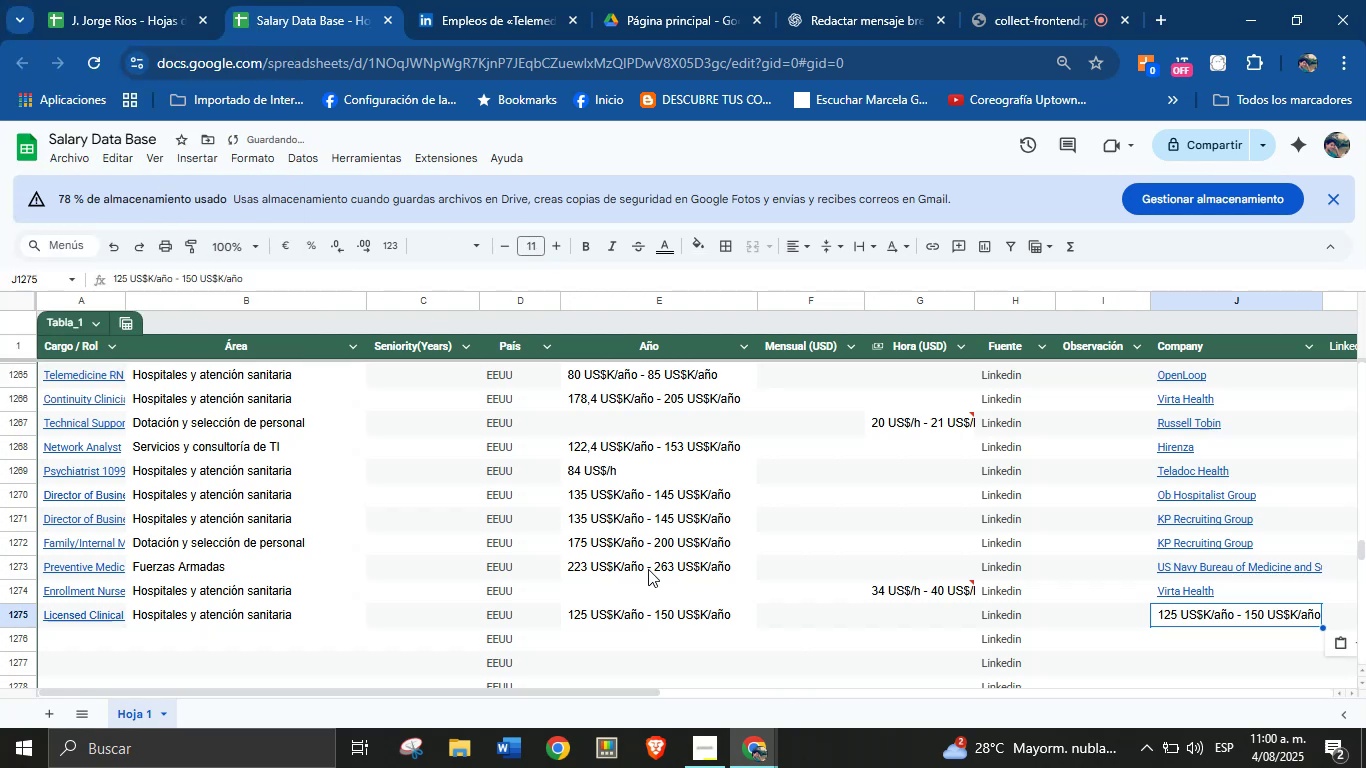 
key(Shift+ShiftLeft)
 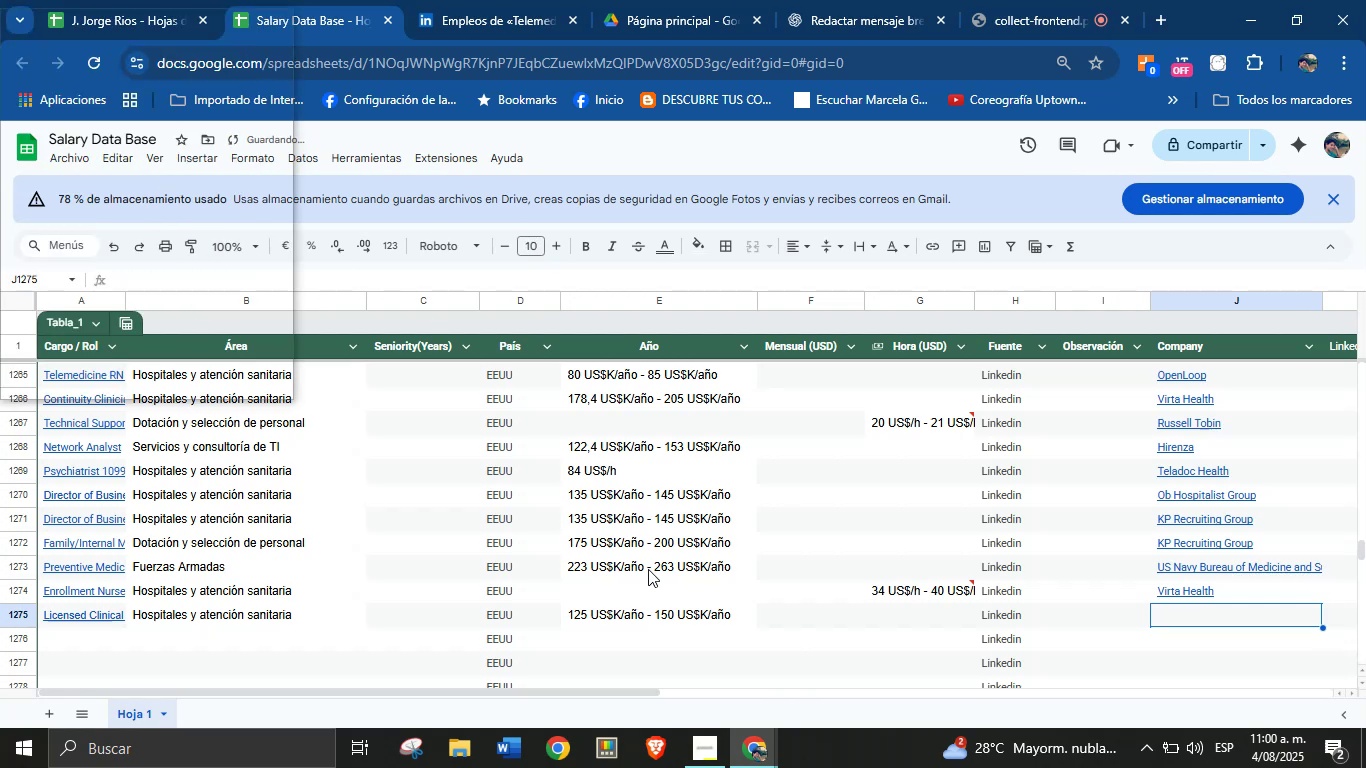 
key(Meta+MetaLeft)
 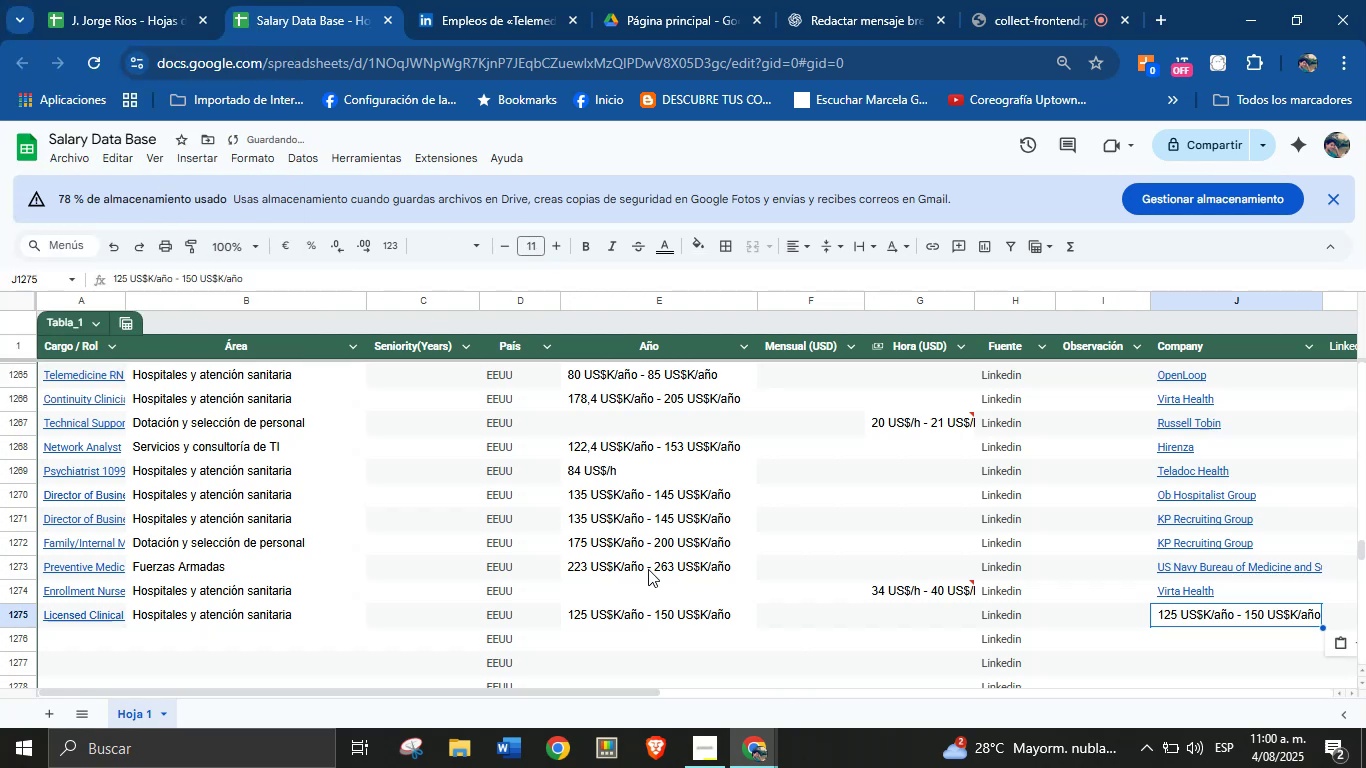 
key(Meta+MetaLeft)
 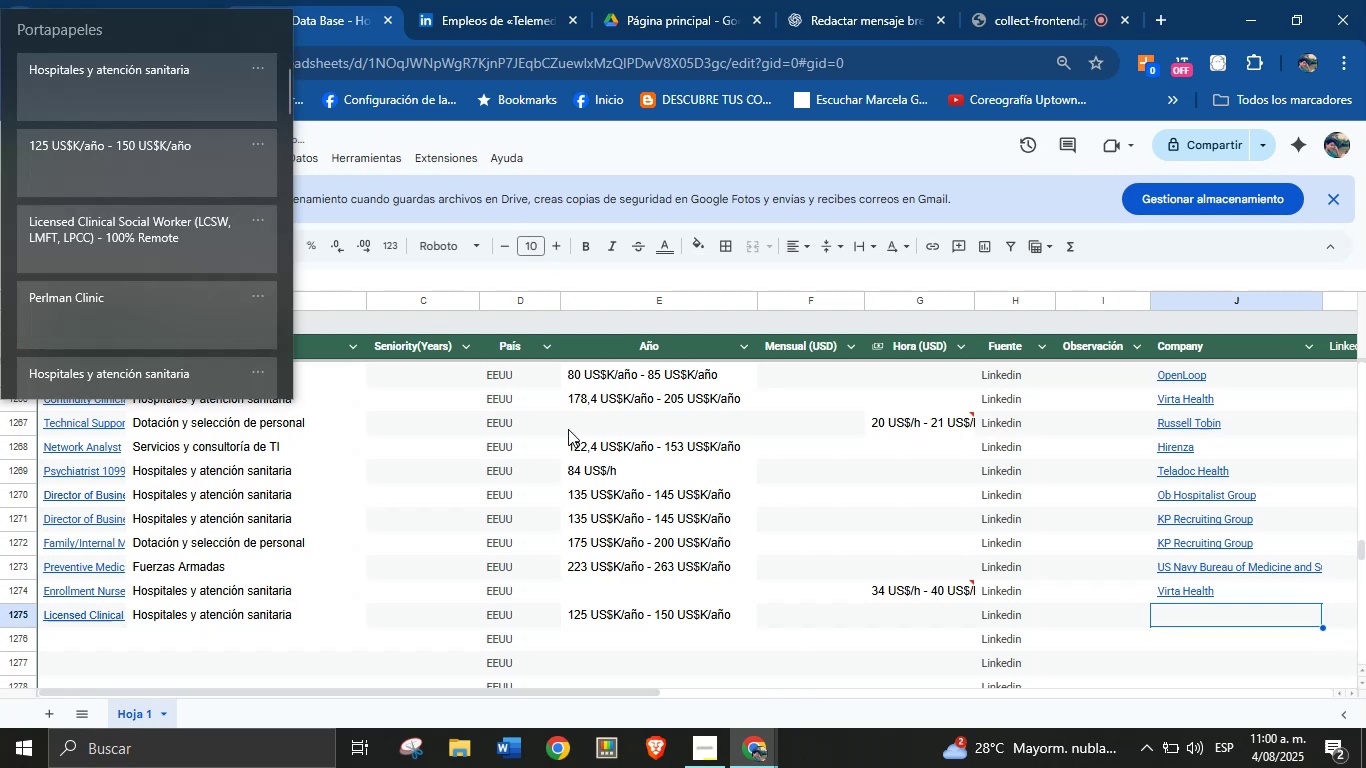 
key(Meta+V)
 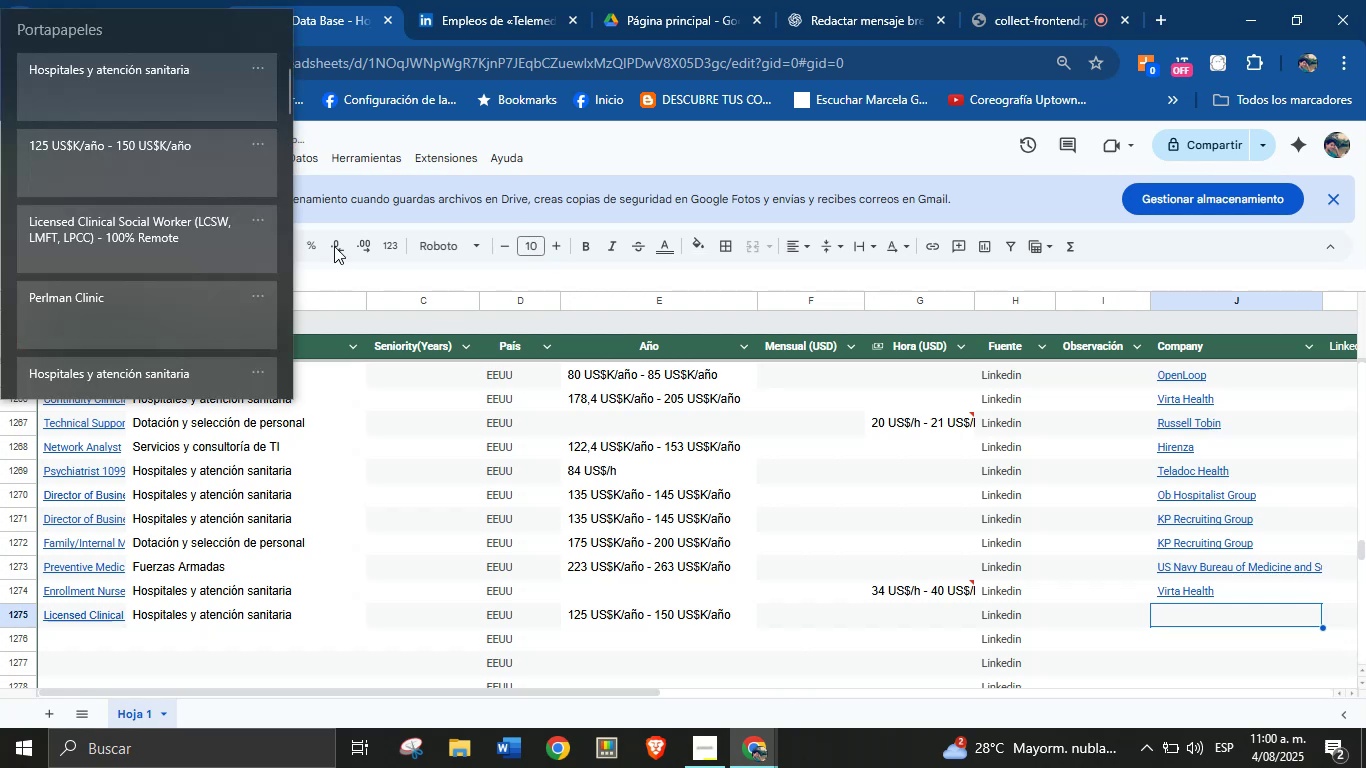 
left_click([142, 299])
 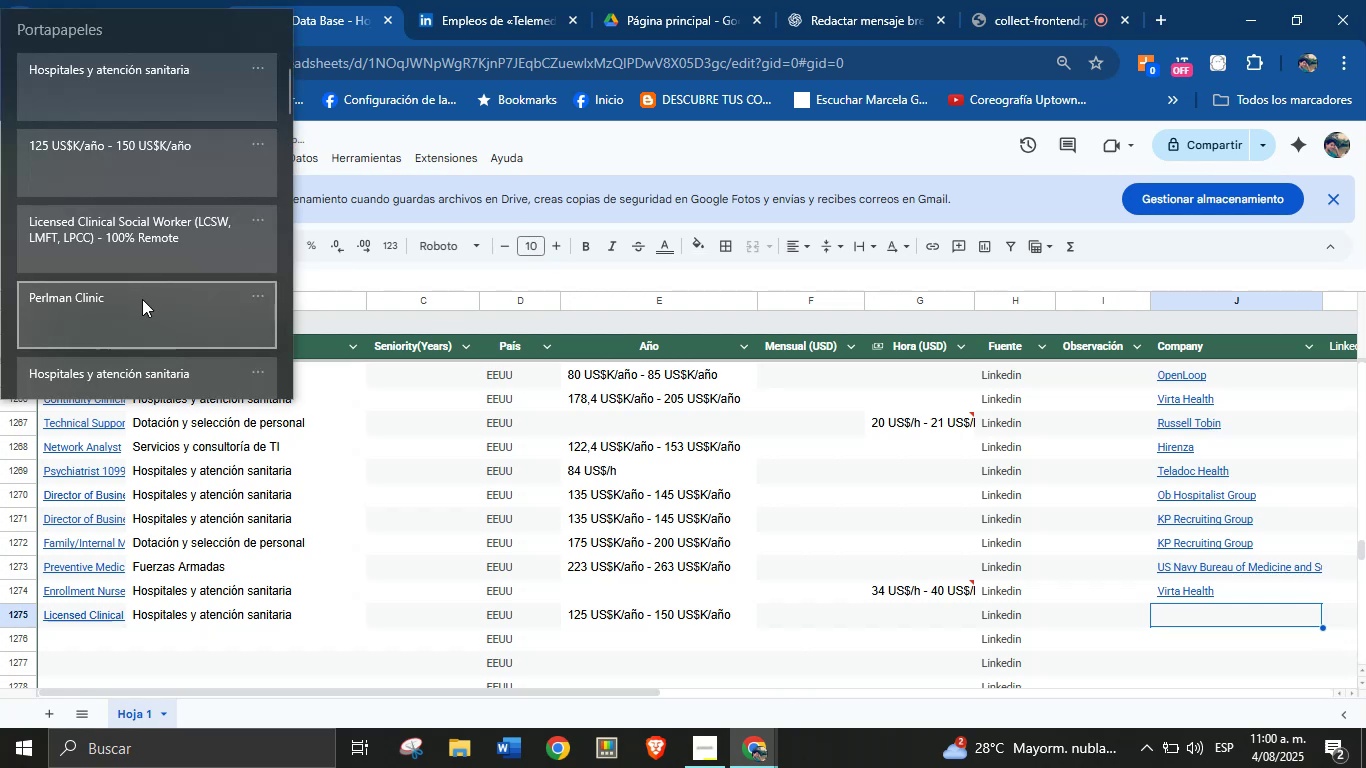 
key(Control+ControlLeft)
 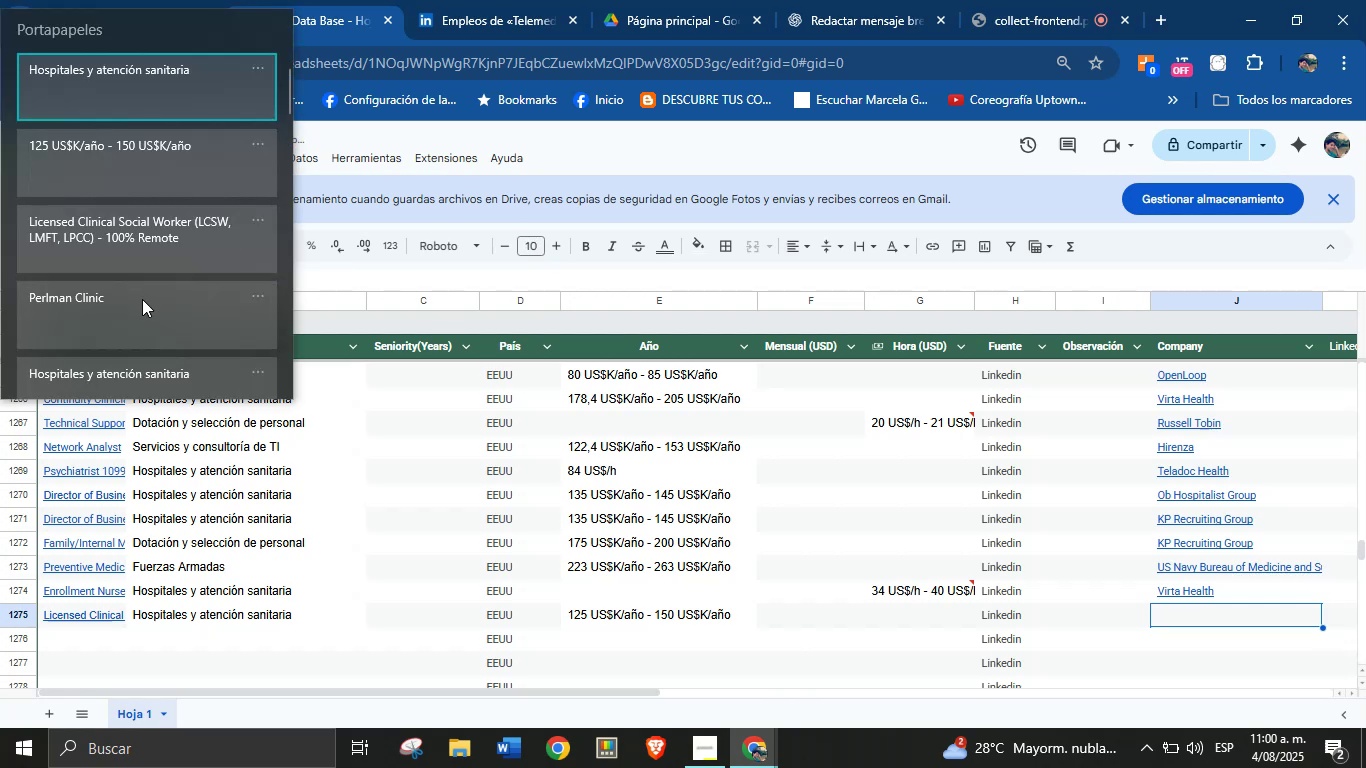 
key(Control+V)
 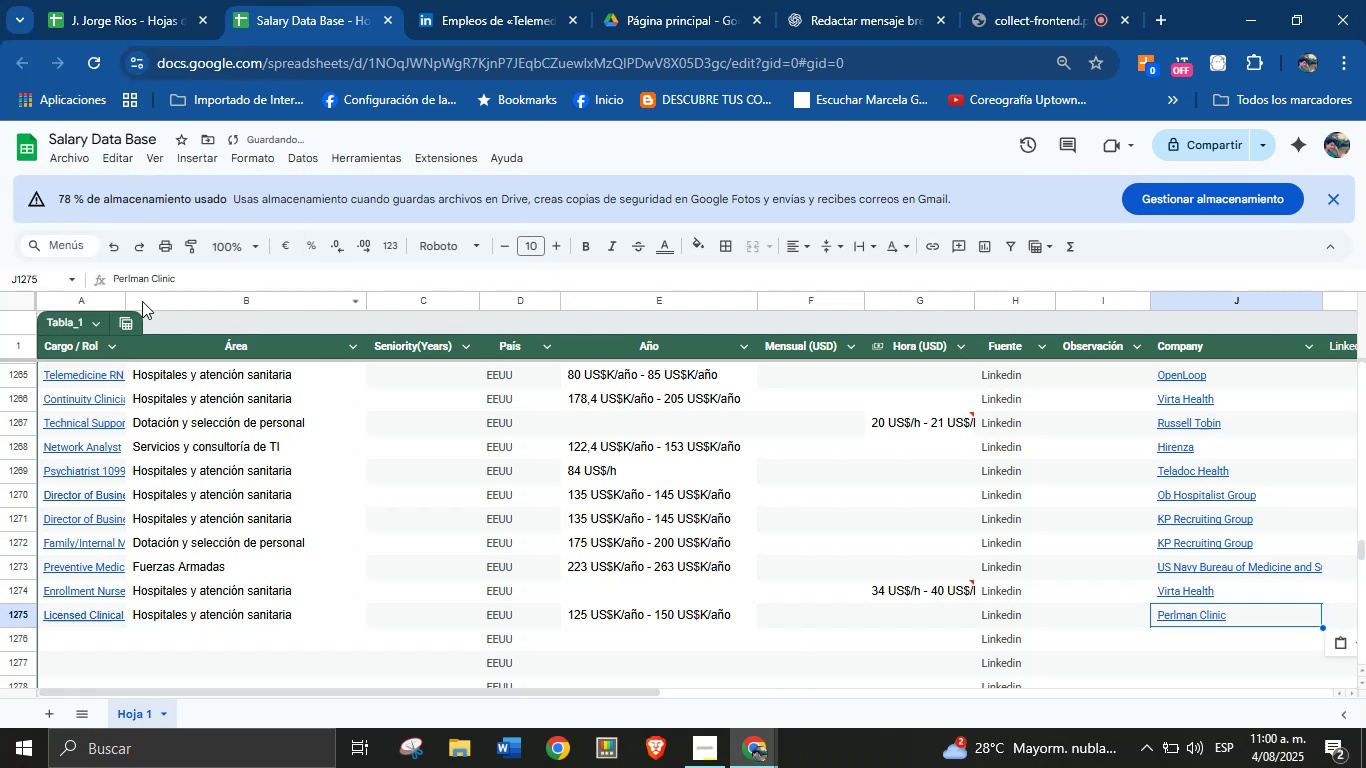 
scroll: coordinate [239, 499], scroll_direction: down, amount: 2.0
 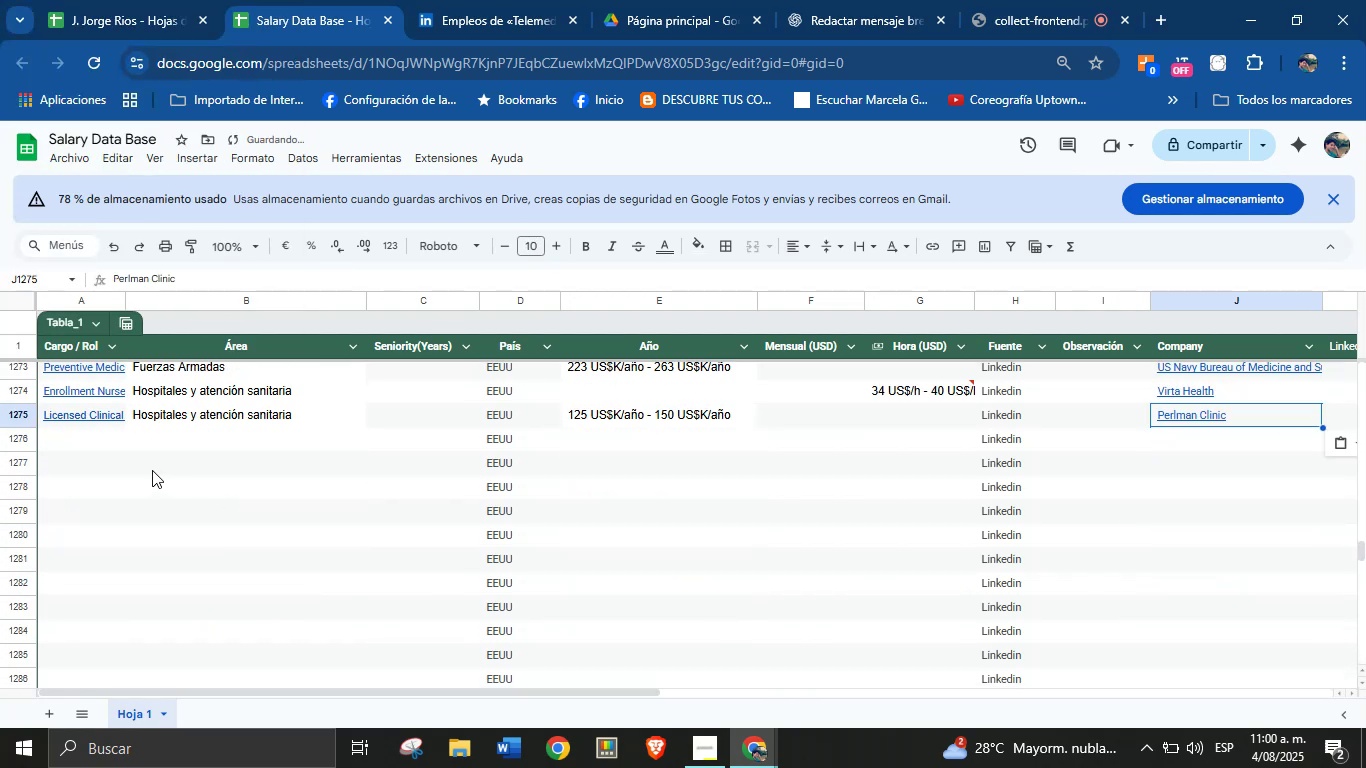 
left_click([72, 450])
 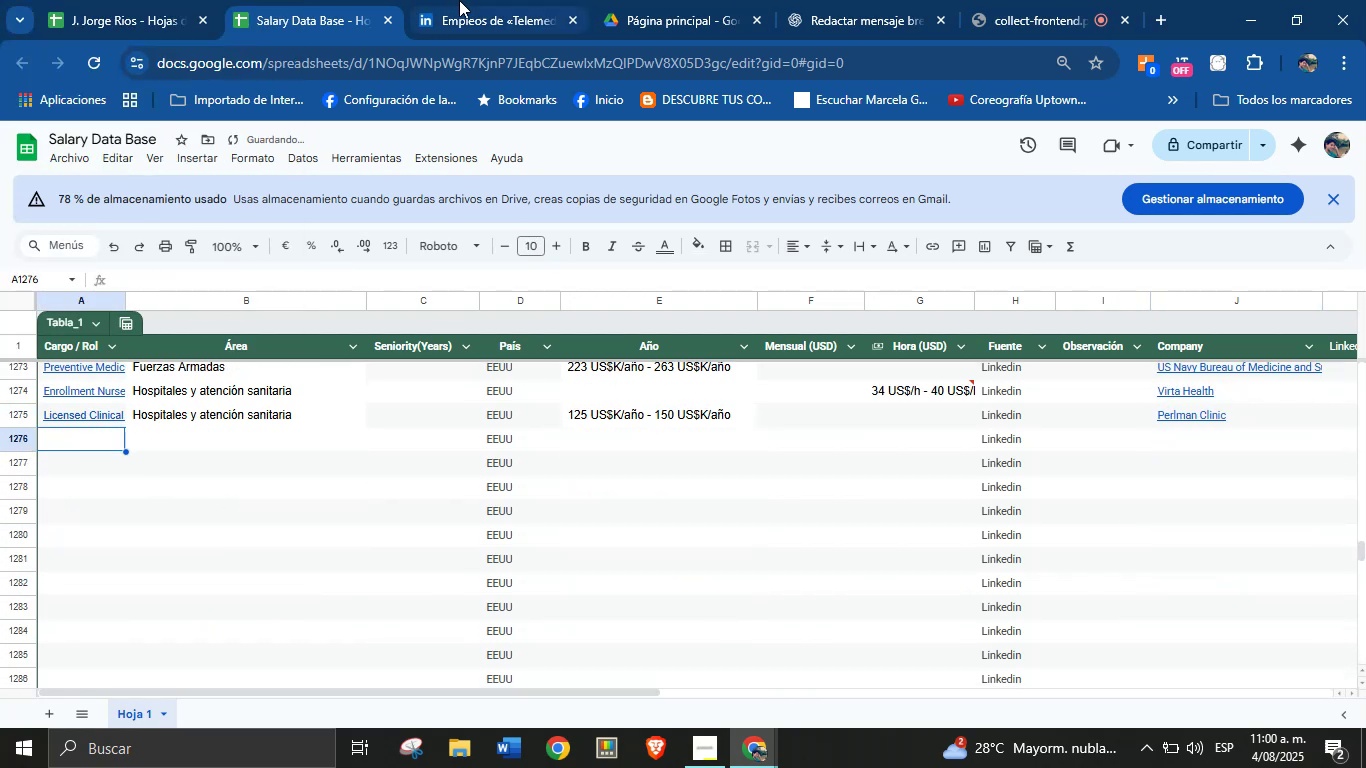 
left_click([628, 0])
 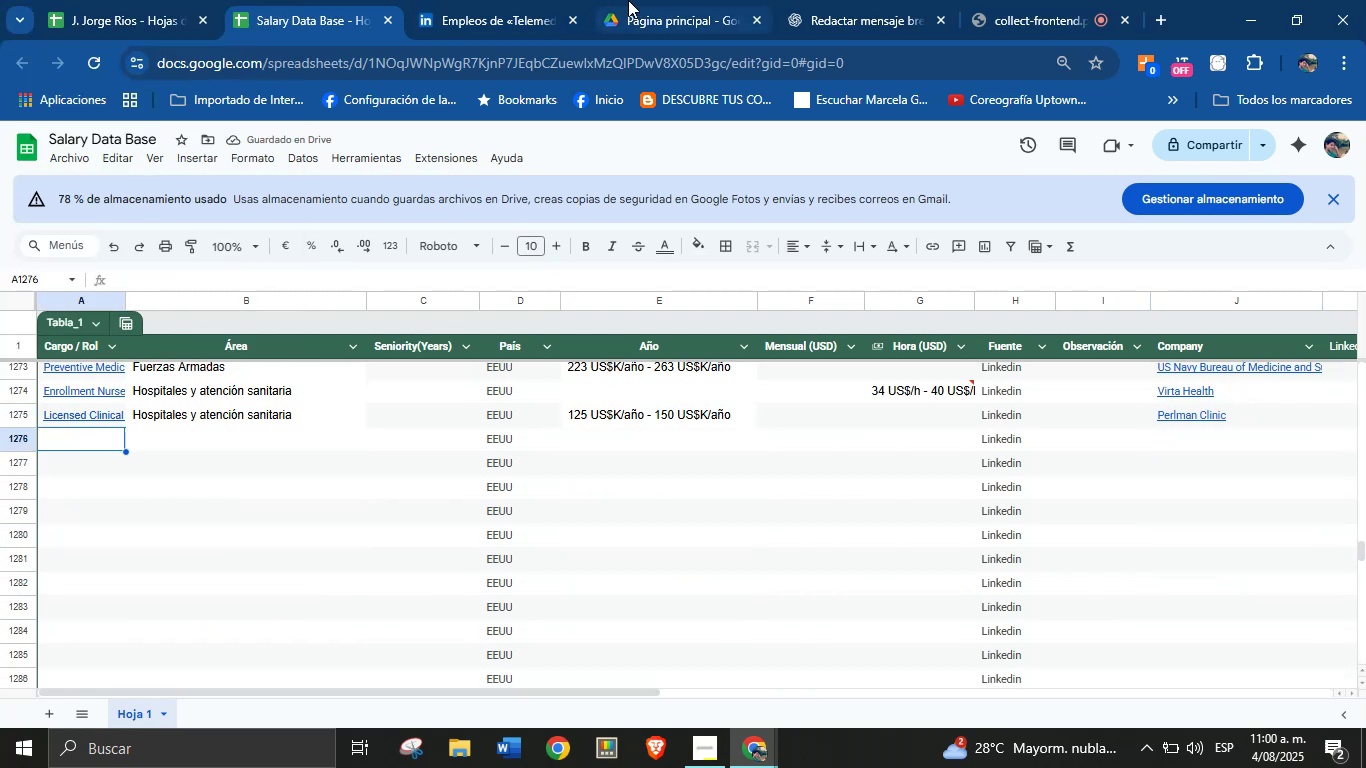 
mouse_move([454, 2])
 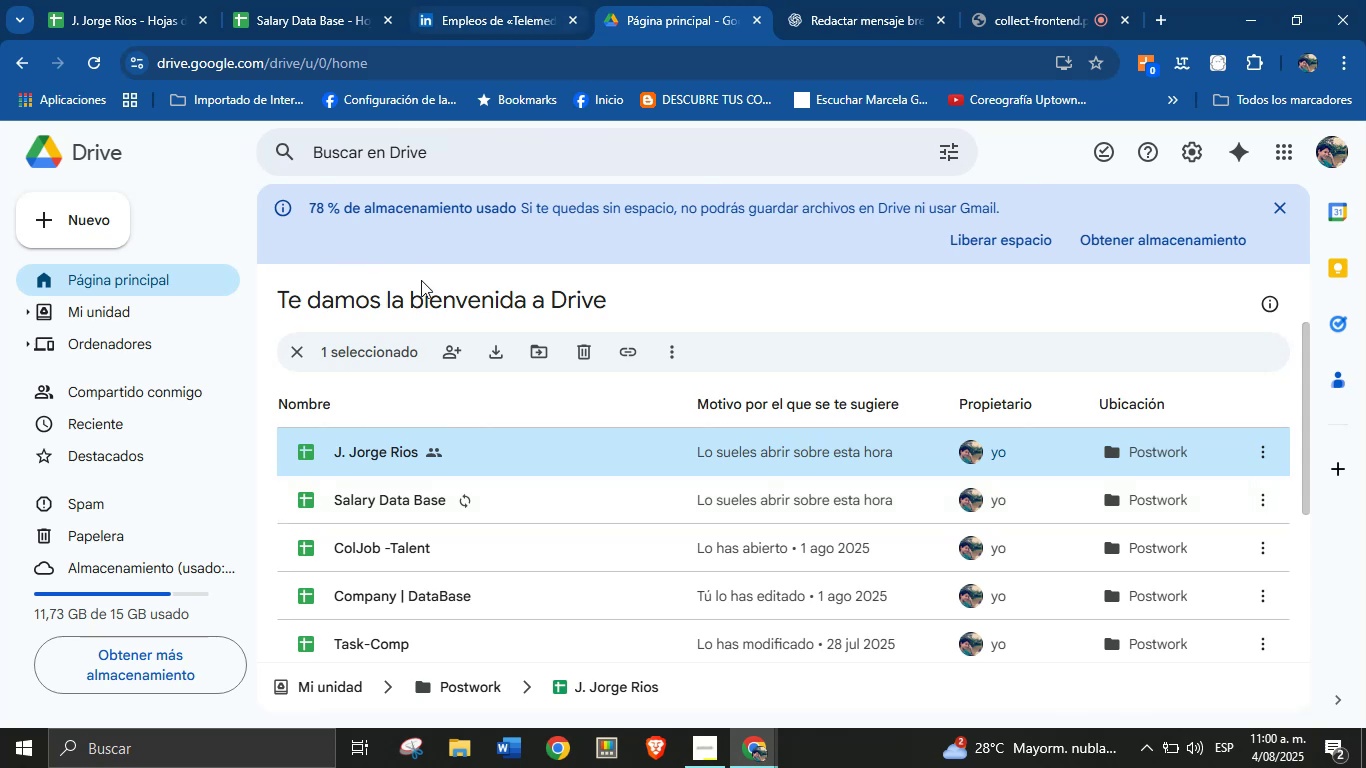 
double_click([376, 448])
 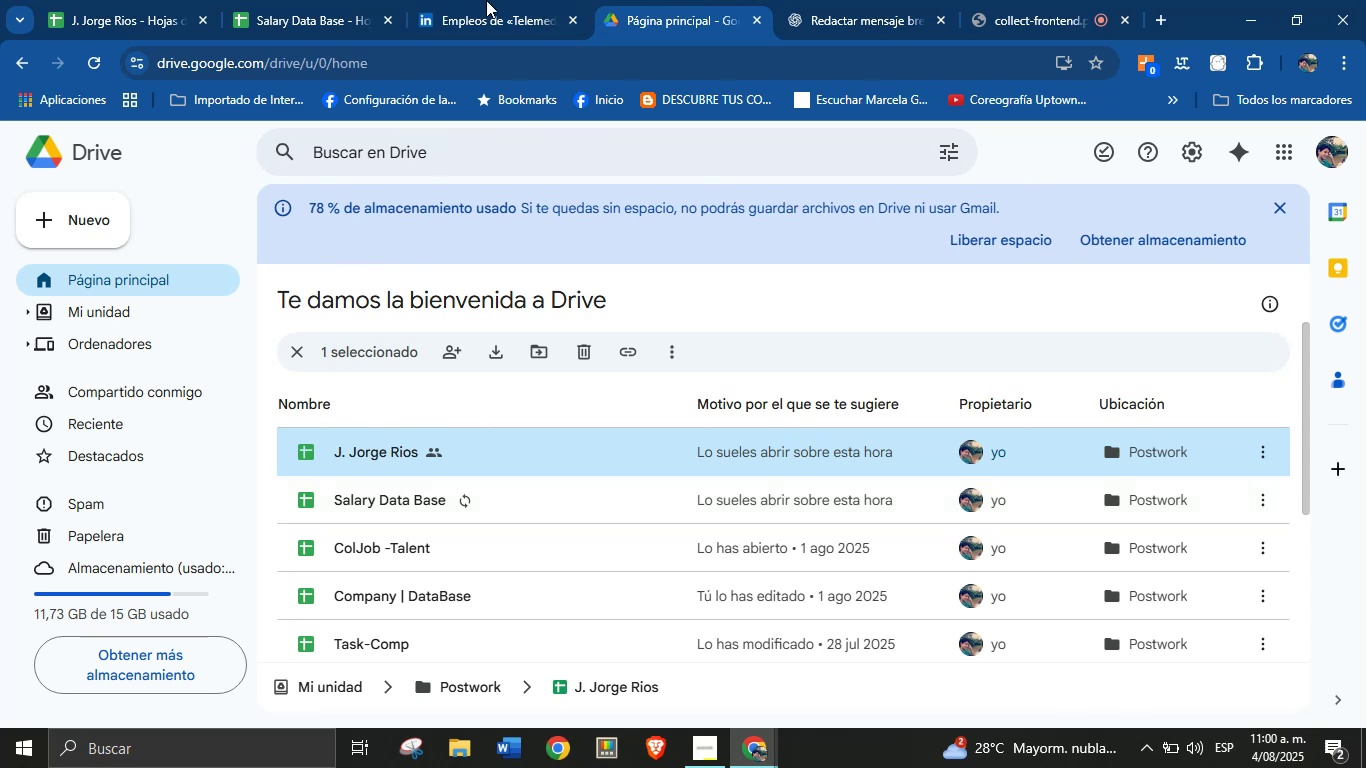 
left_click([486, 0])
 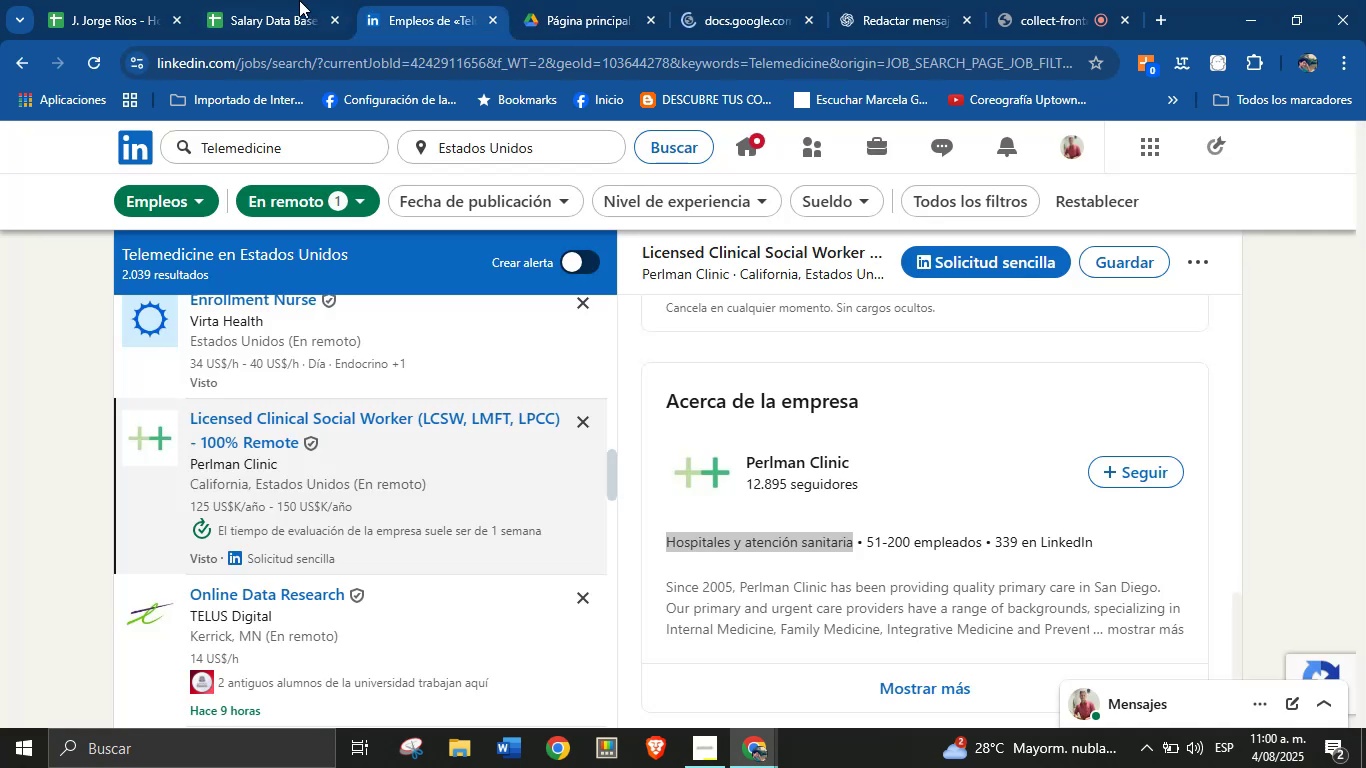 
double_click([284, 0])
 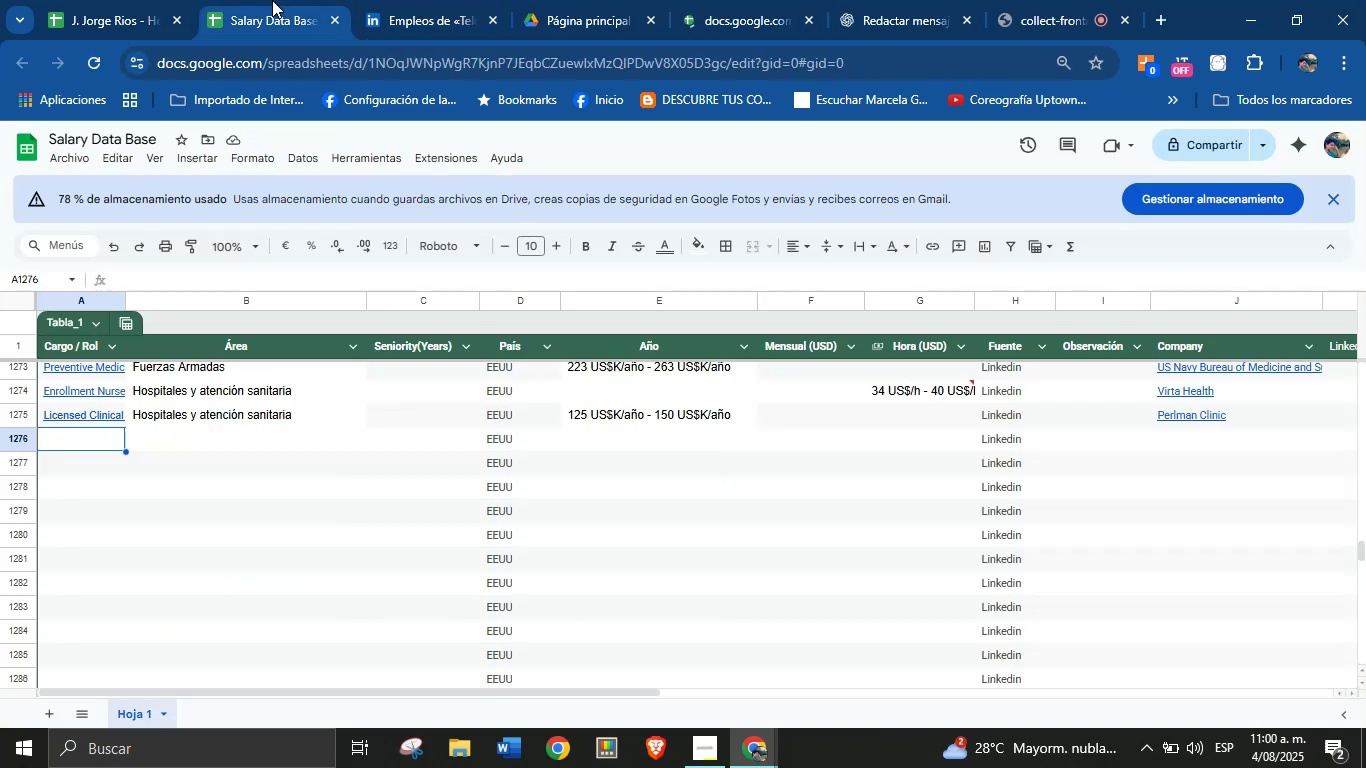 
left_click([108, 0])
 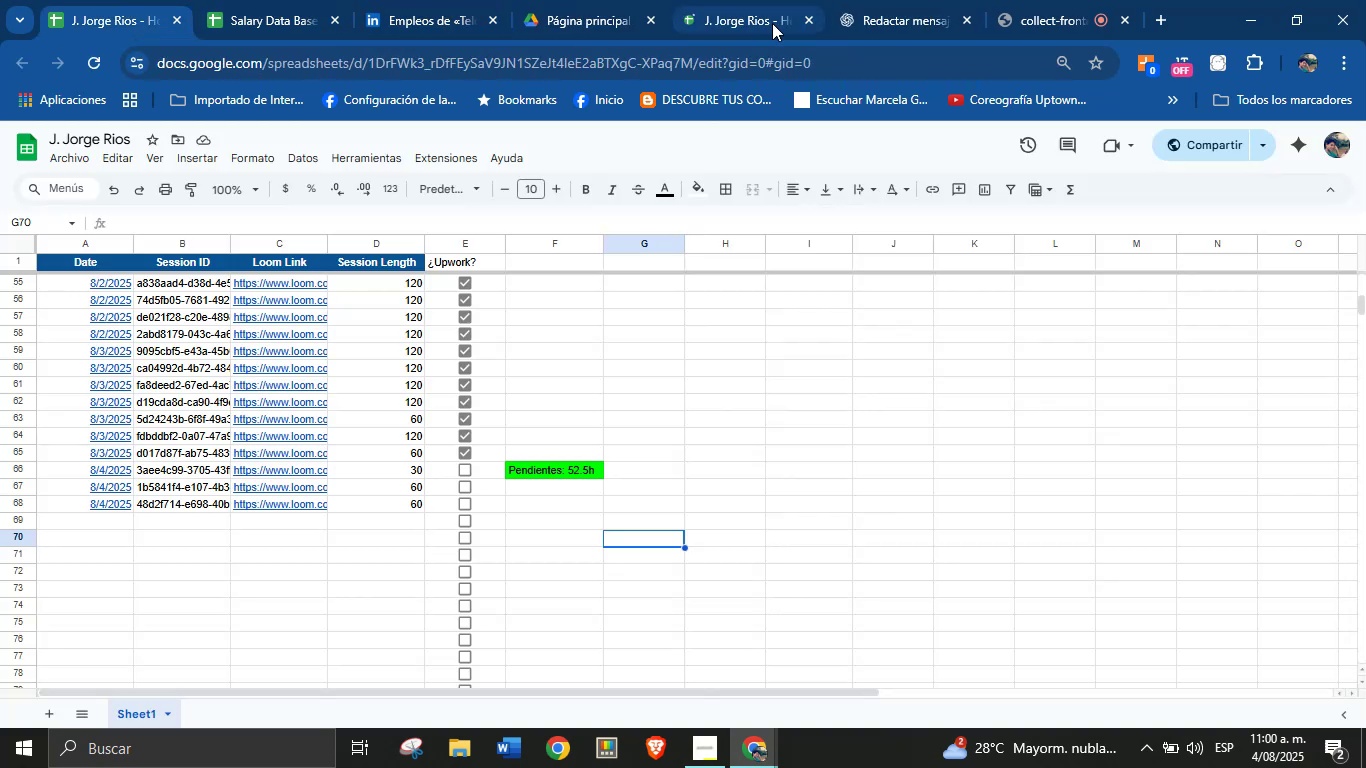 
left_click([805, 20])
 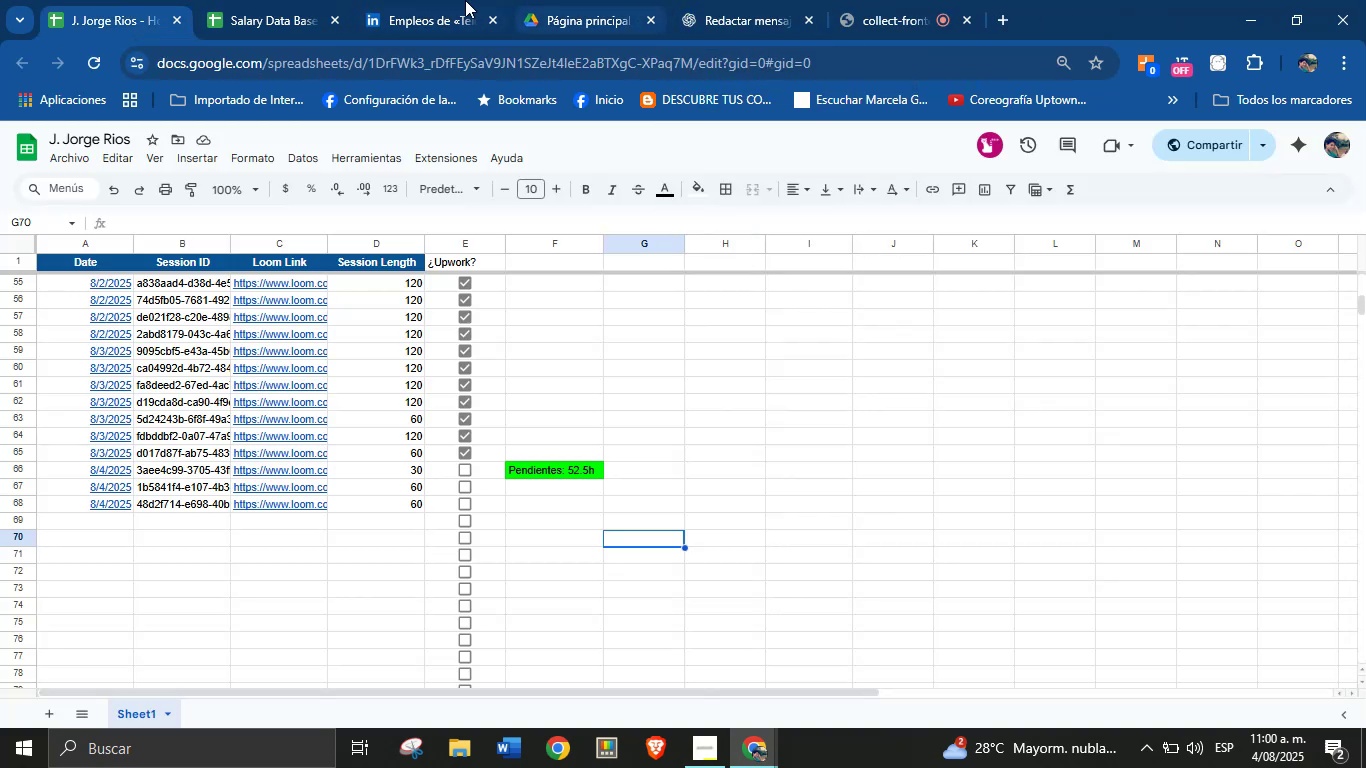 
left_click([436, 0])
 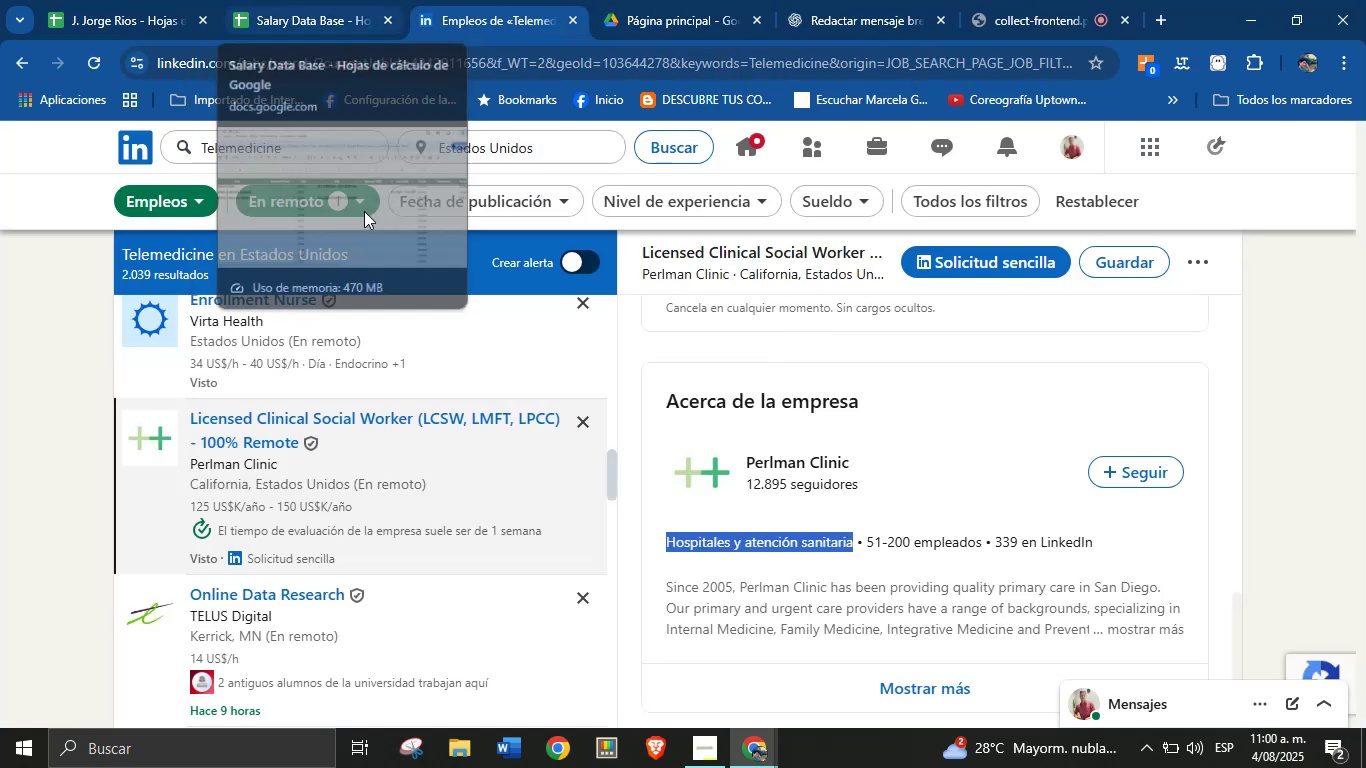 
wait(5.05)
 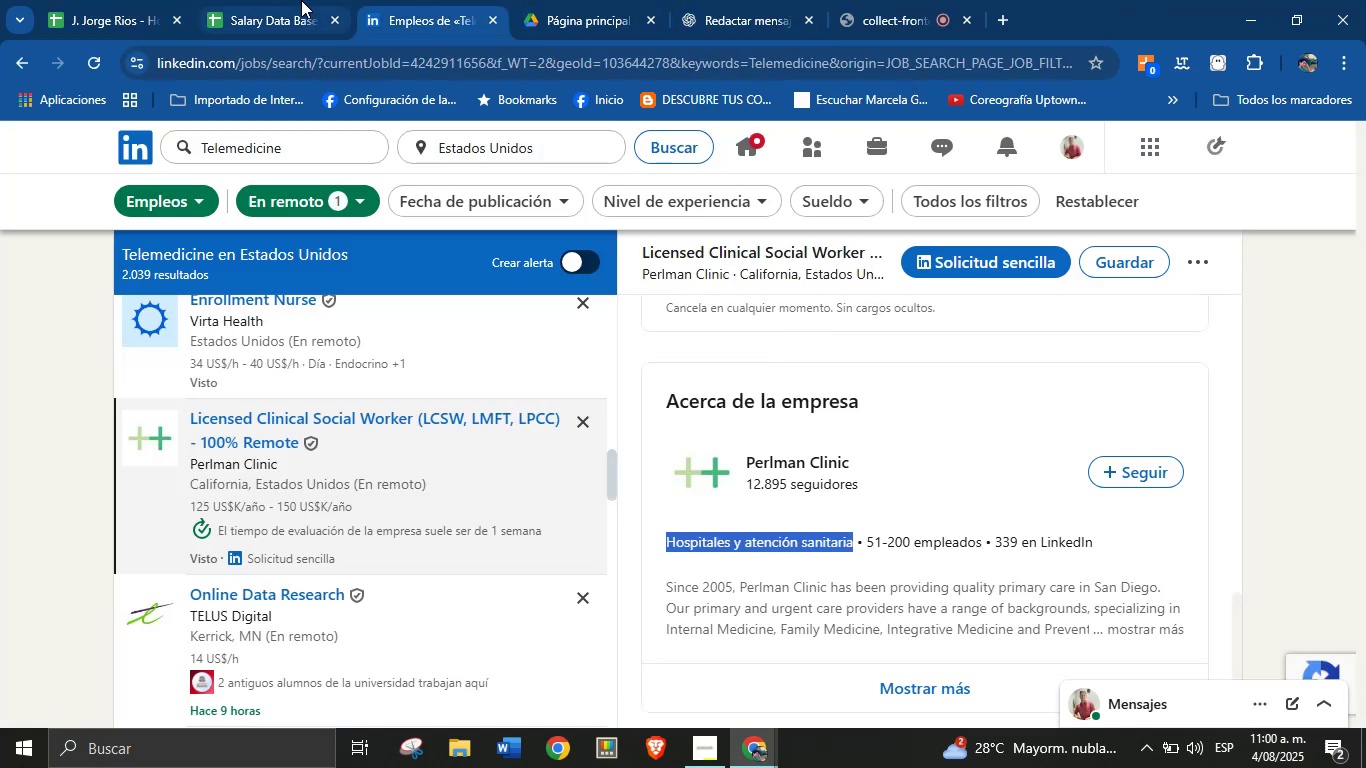 
scroll: coordinate [382, 518], scroll_direction: down, amount: 1.0
 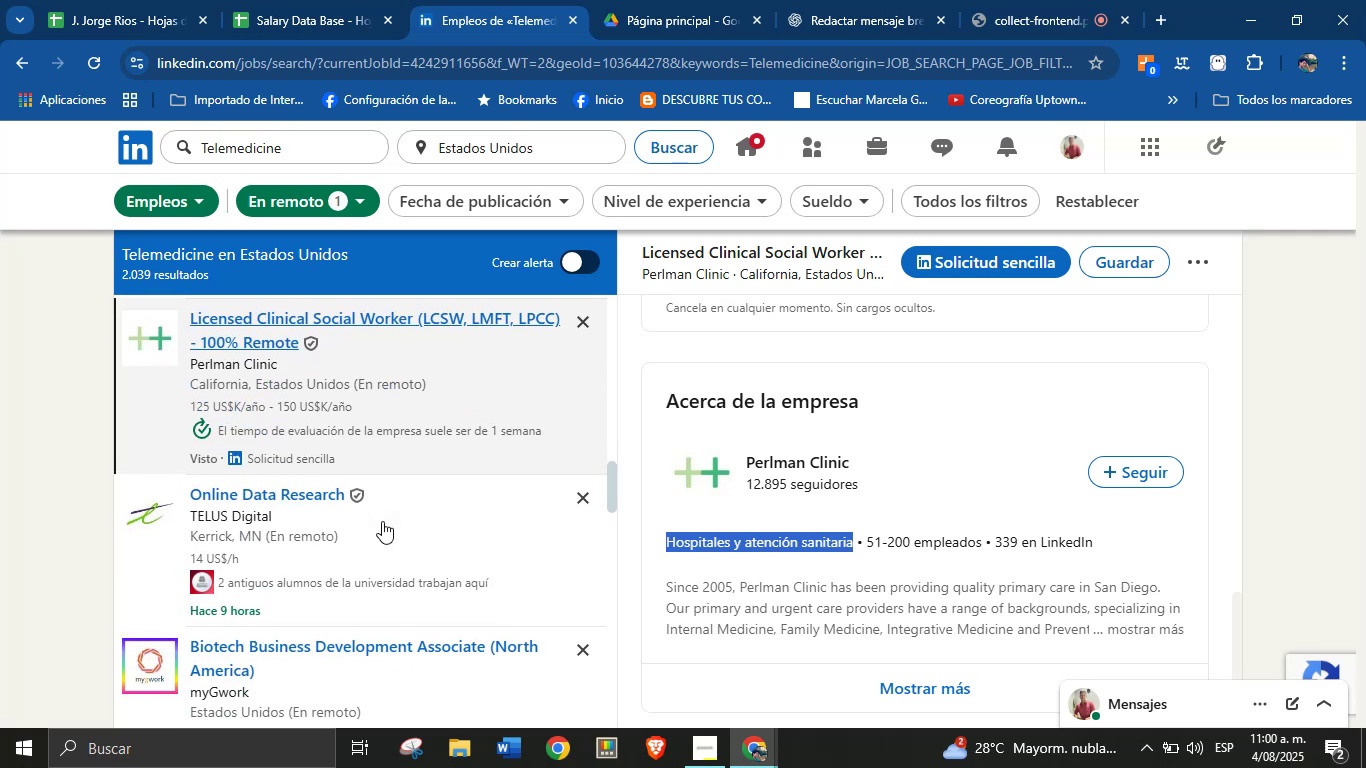 
mouse_move([206, 229])
 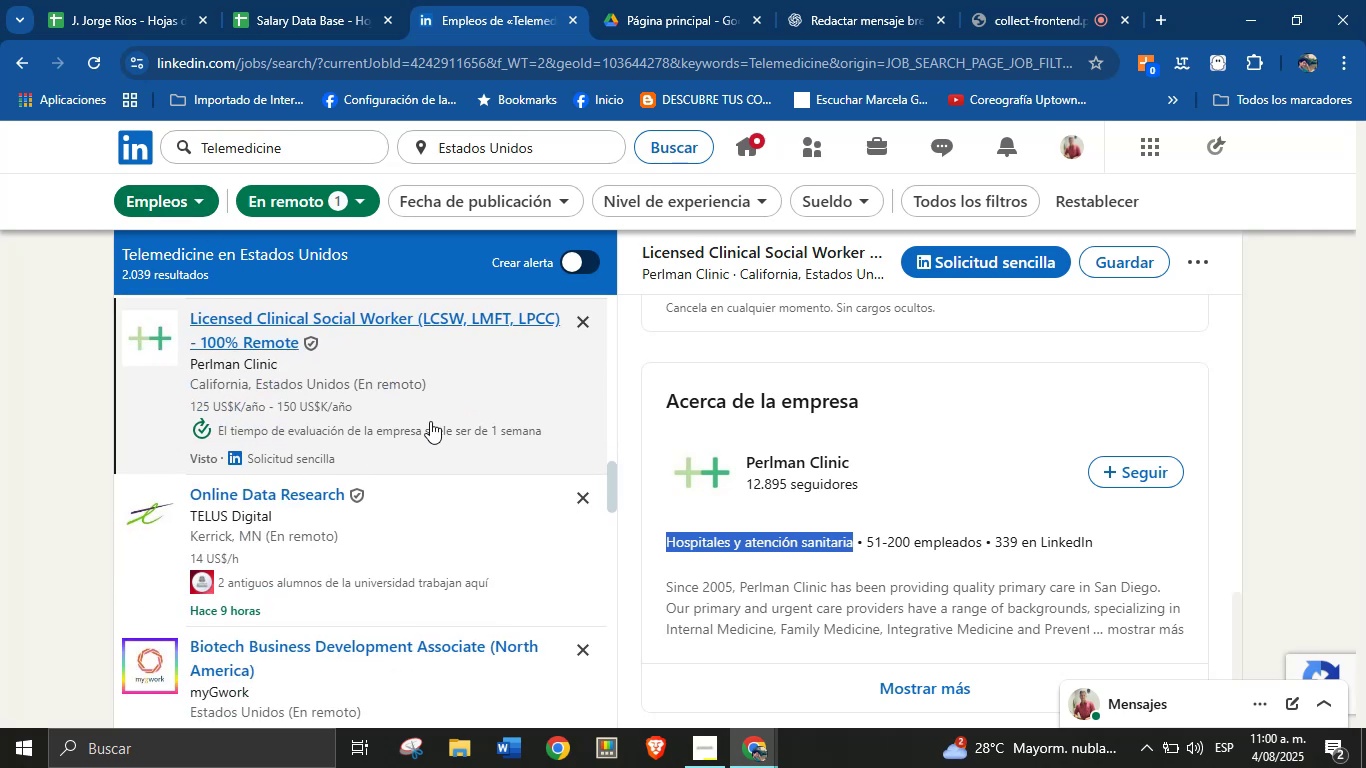 
scroll: coordinate [61, 429], scroll_direction: down, amount: 3.0
 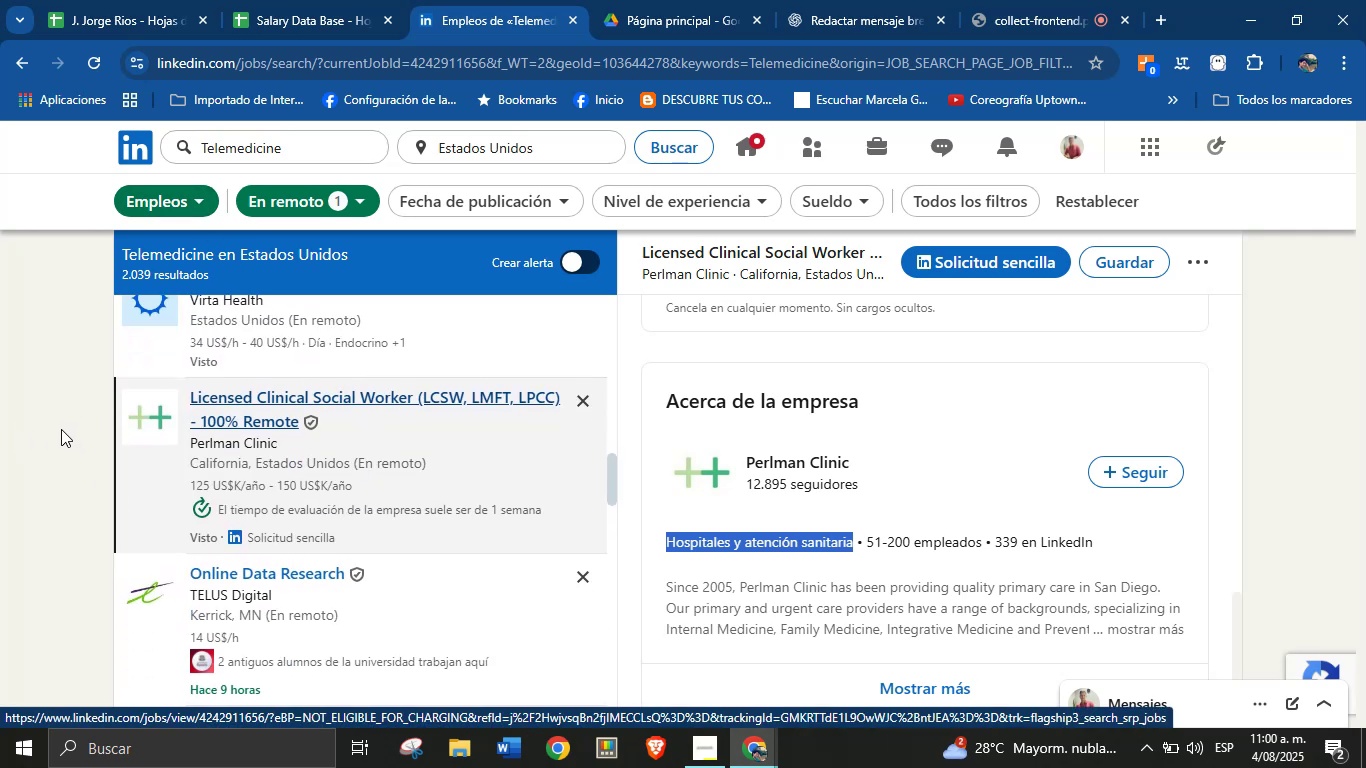 
scroll: coordinate [56, 425], scroll_direction: up, amount: 1.0
 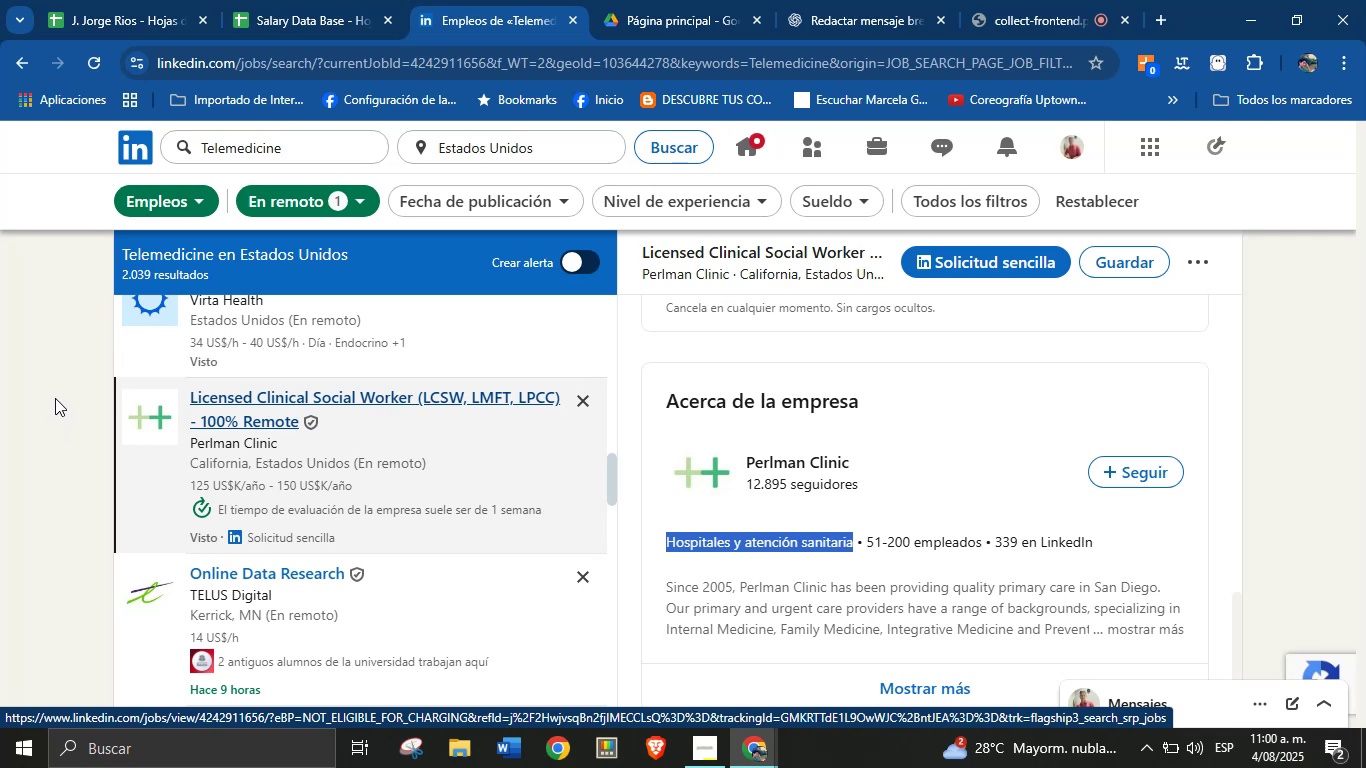 
scroll: coordinate [55, 398], scroll_direction: down, amount: 2.0
 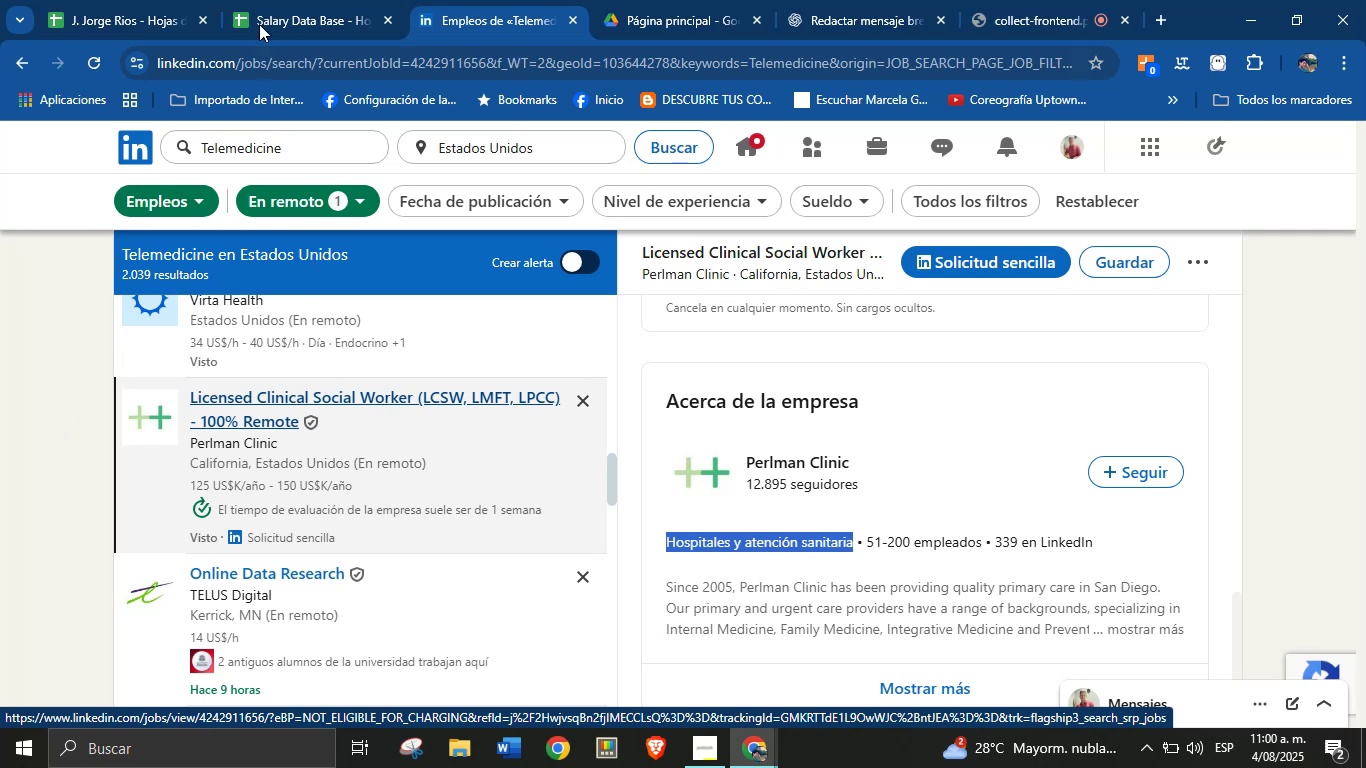 
left_click([301, 0])
 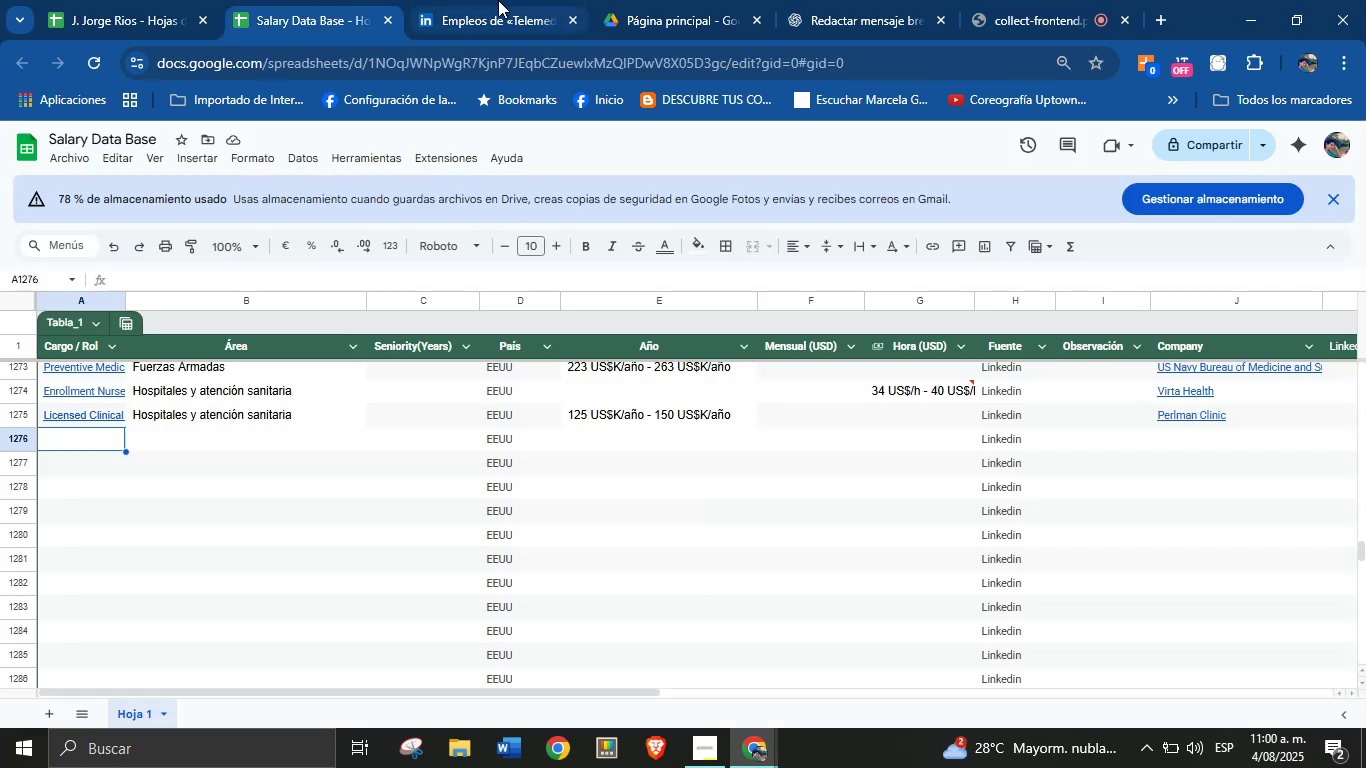 
left_click([498, 0])
 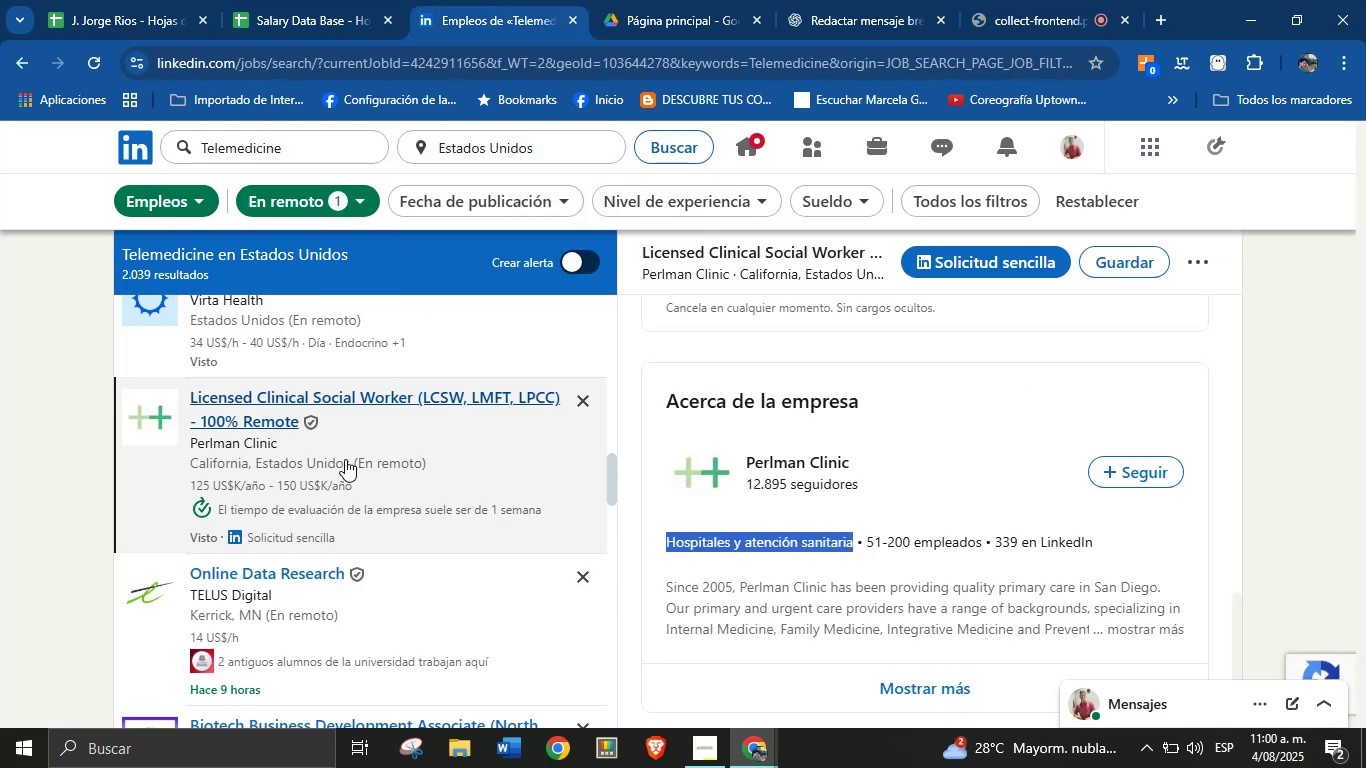 
scroll: coordinate [322, 586], scroll_direction: up, amount: 1.0
 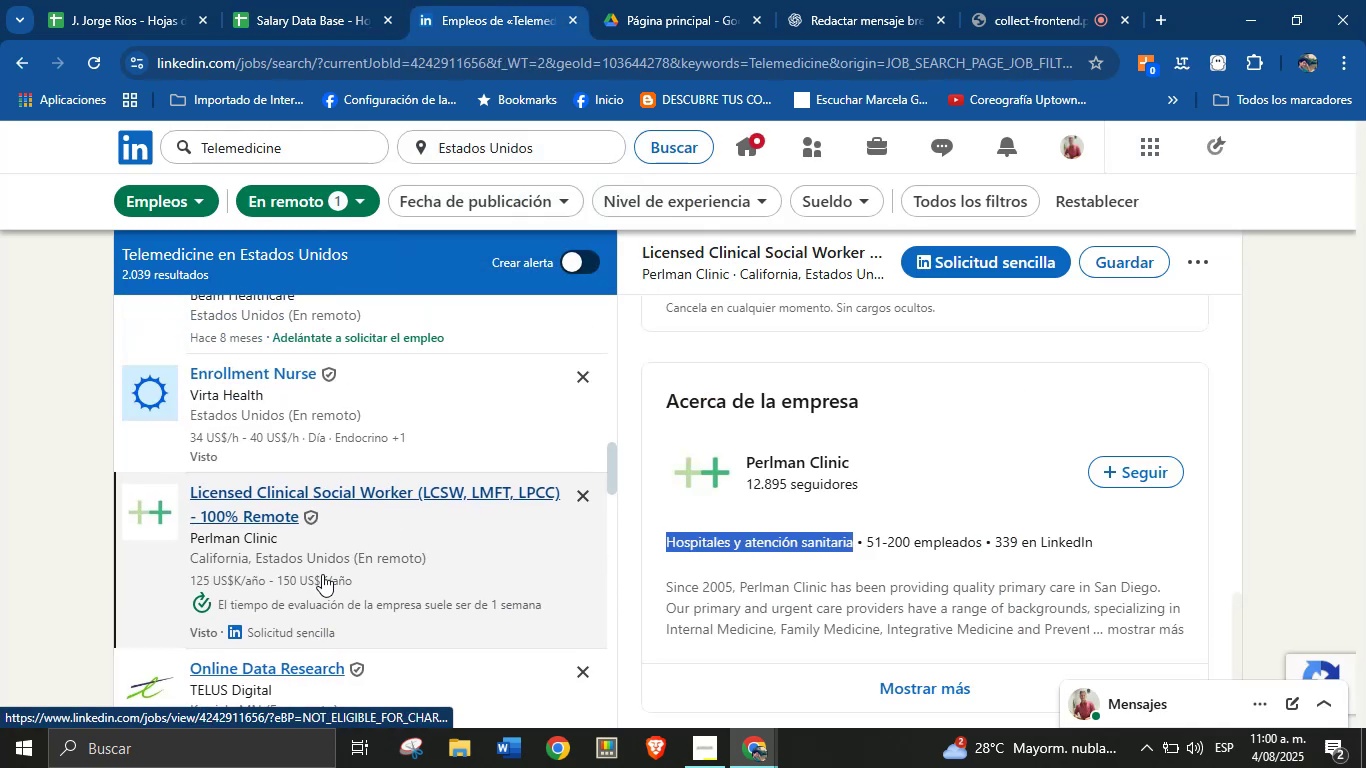 
scroll: coordinate [325, 548], scroll_direction: down, amount: 3.0
 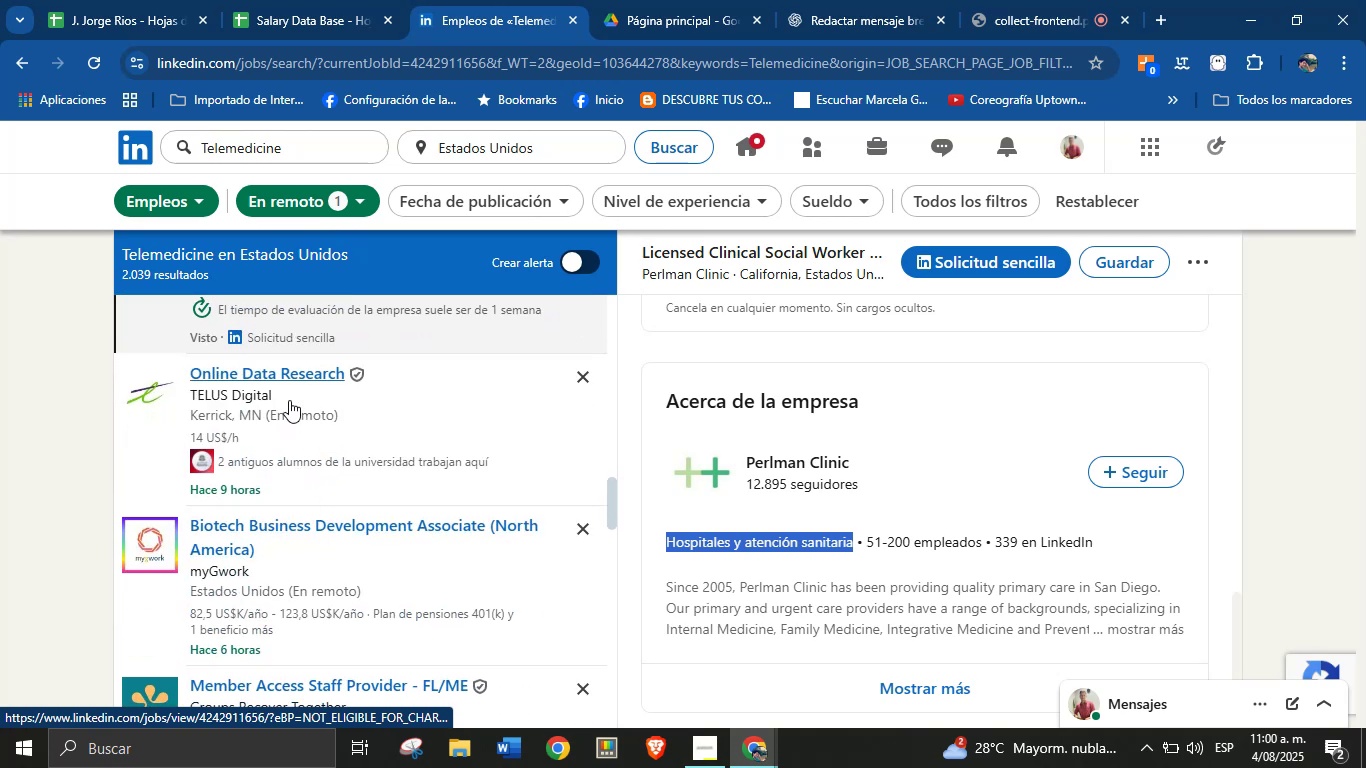 
left_click([289, 398])
 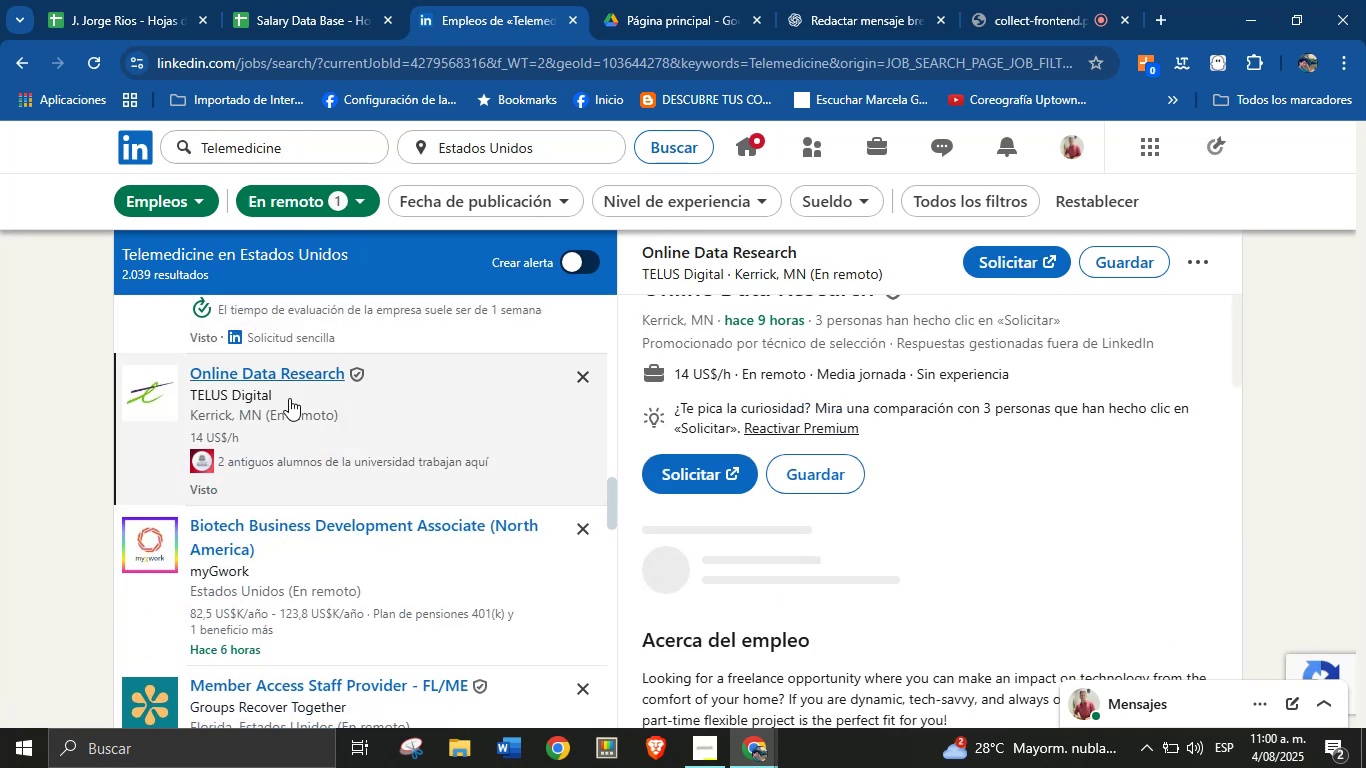 
scroll: coordinate [856, 426], scroll_direction: up, amount: 2.0
 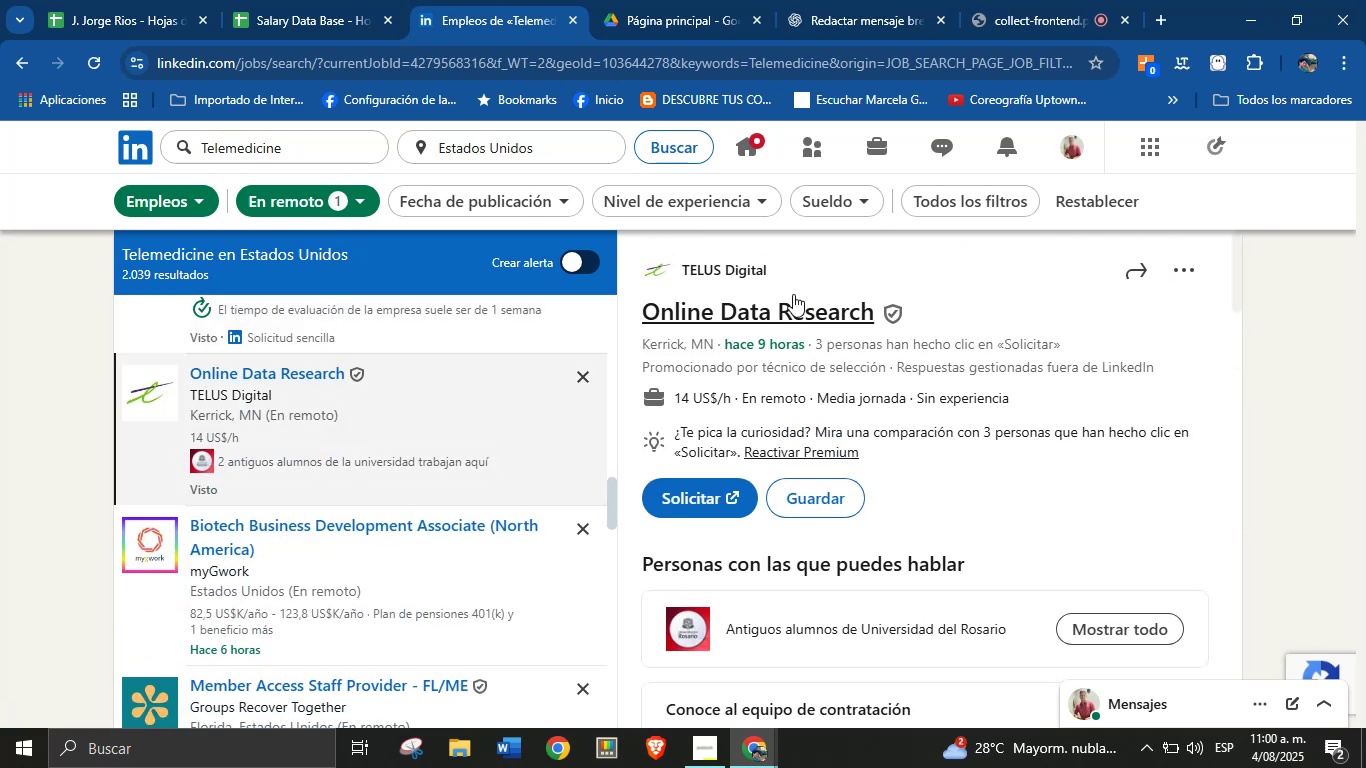 
left_click_drag(start_coordinate=[790, 275], to_coordinate=[684, 276])
 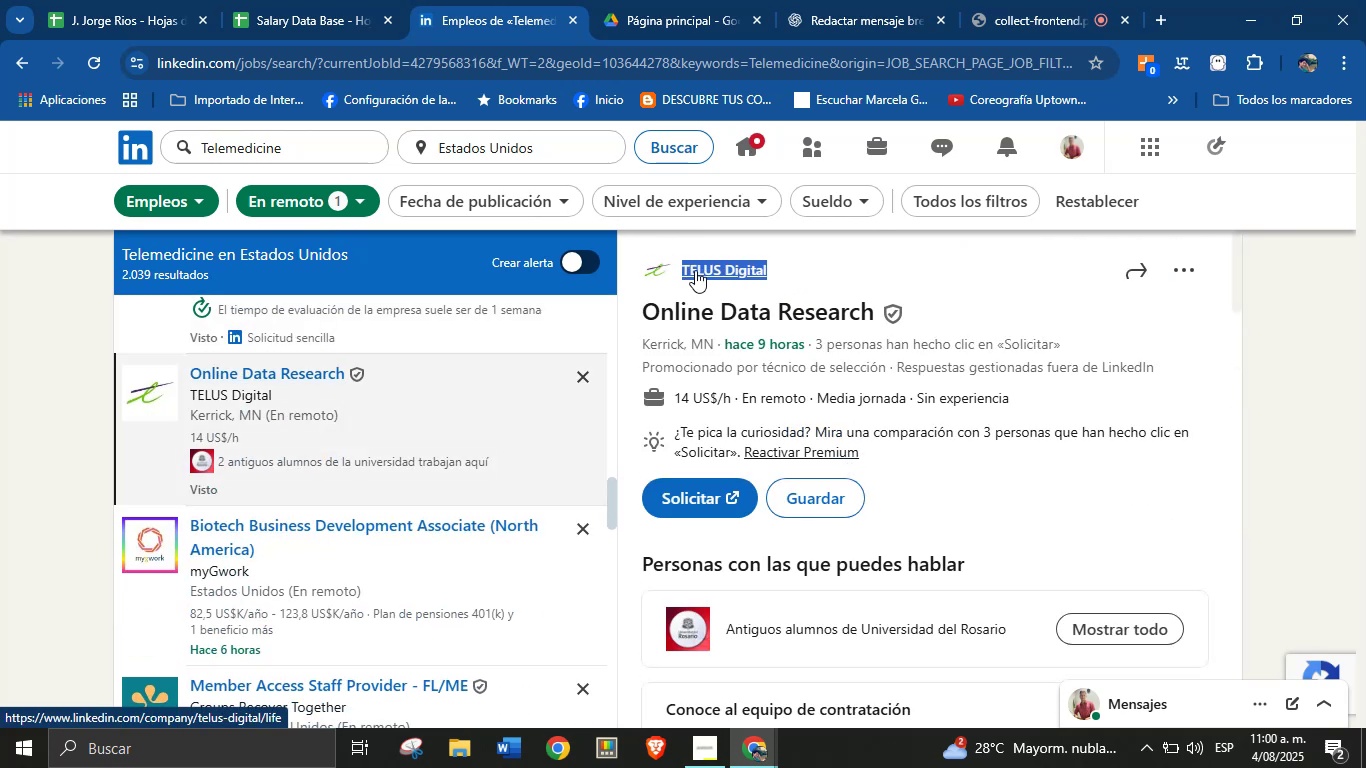 
key(Alt+Control+C)
 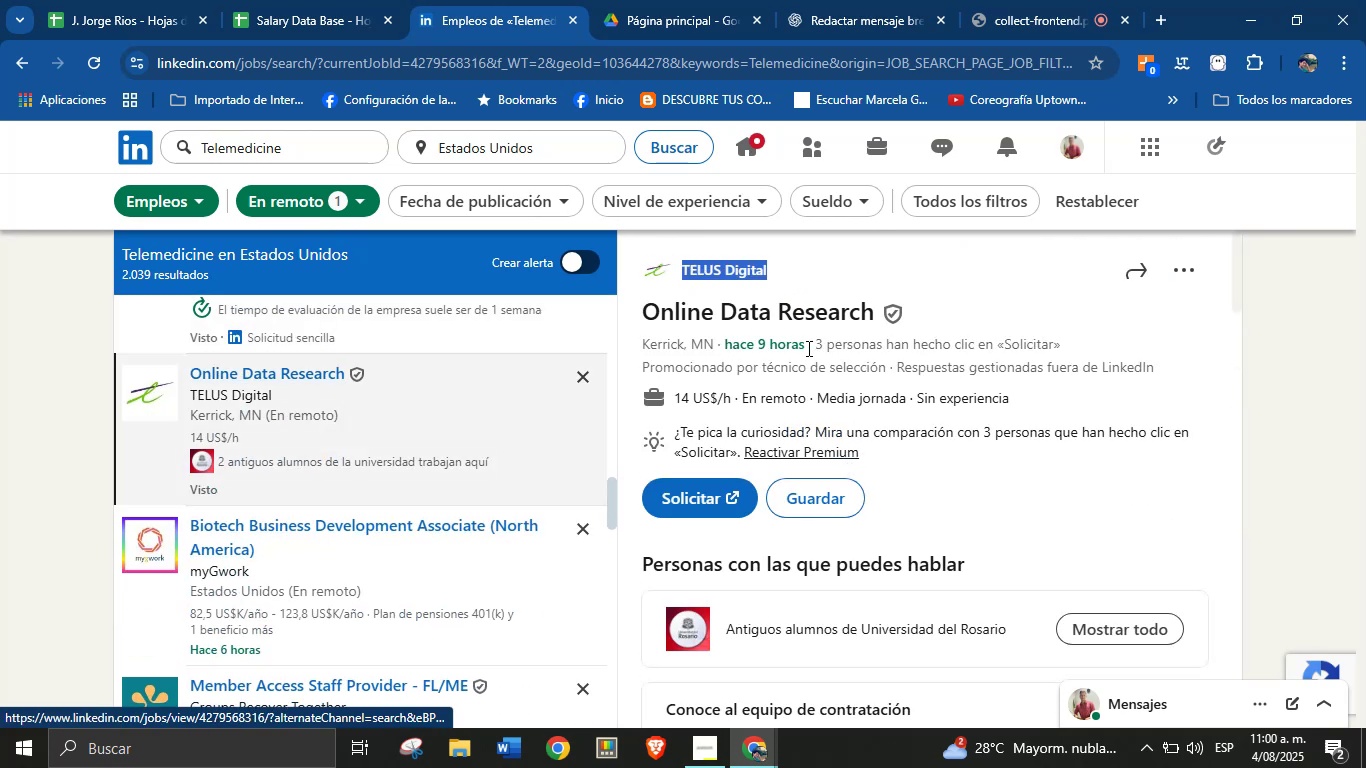 
key(Alt+Control+ControlLeft)
 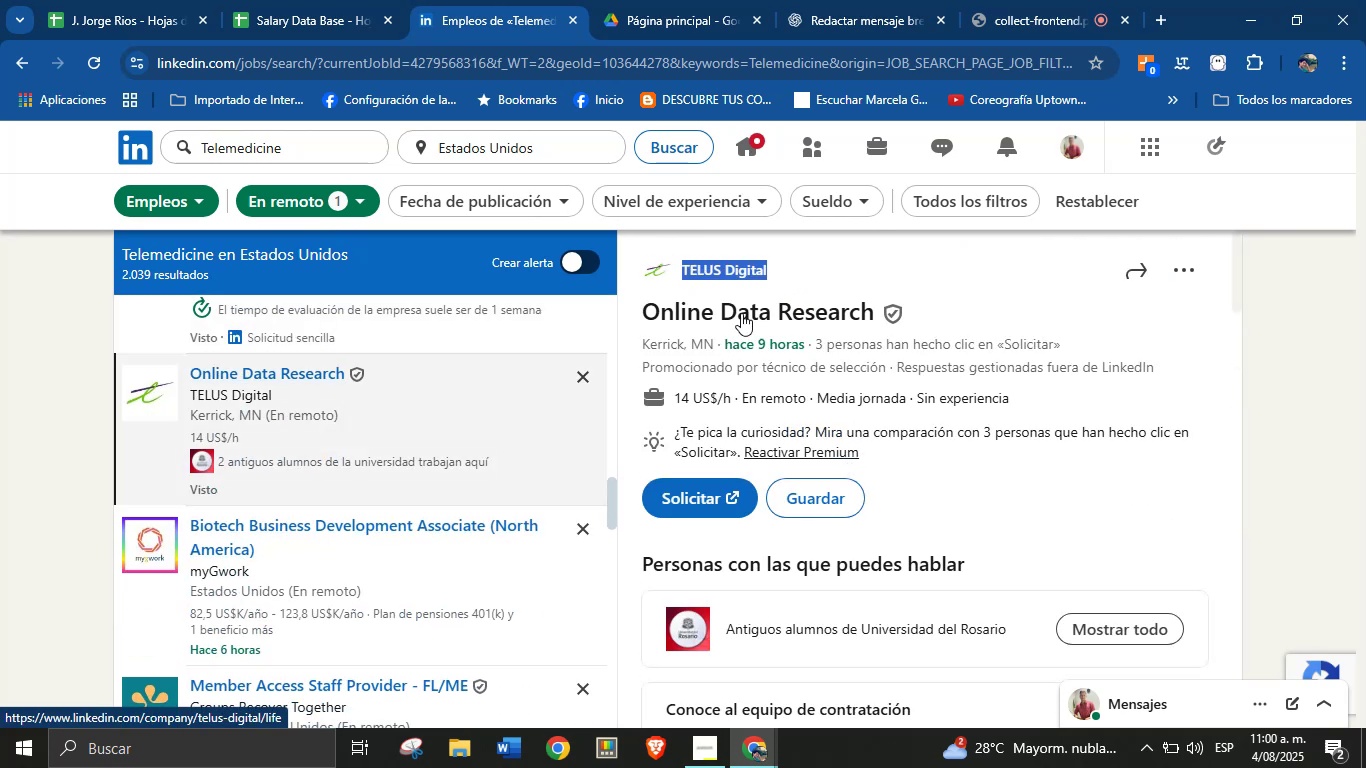 
key(Alt+AltLeft)
 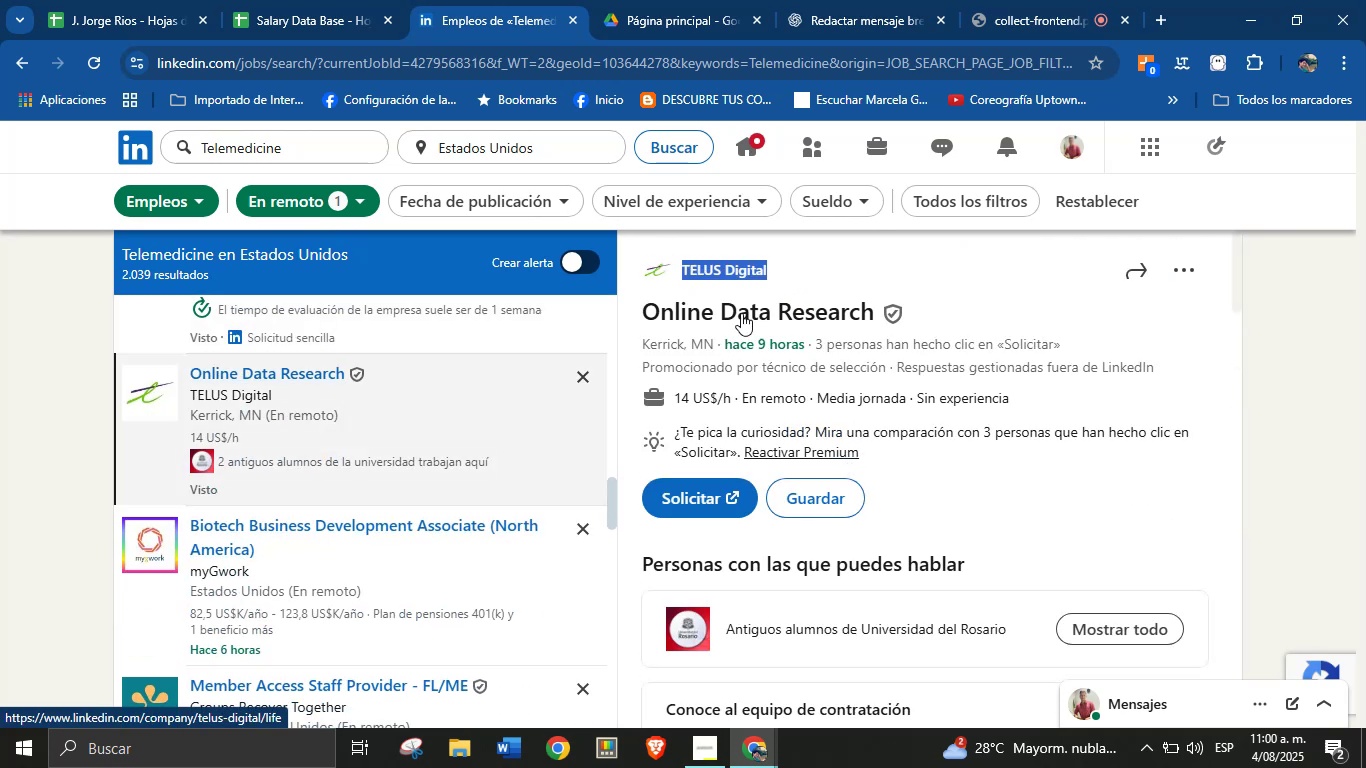 
left_click([863, 356])
 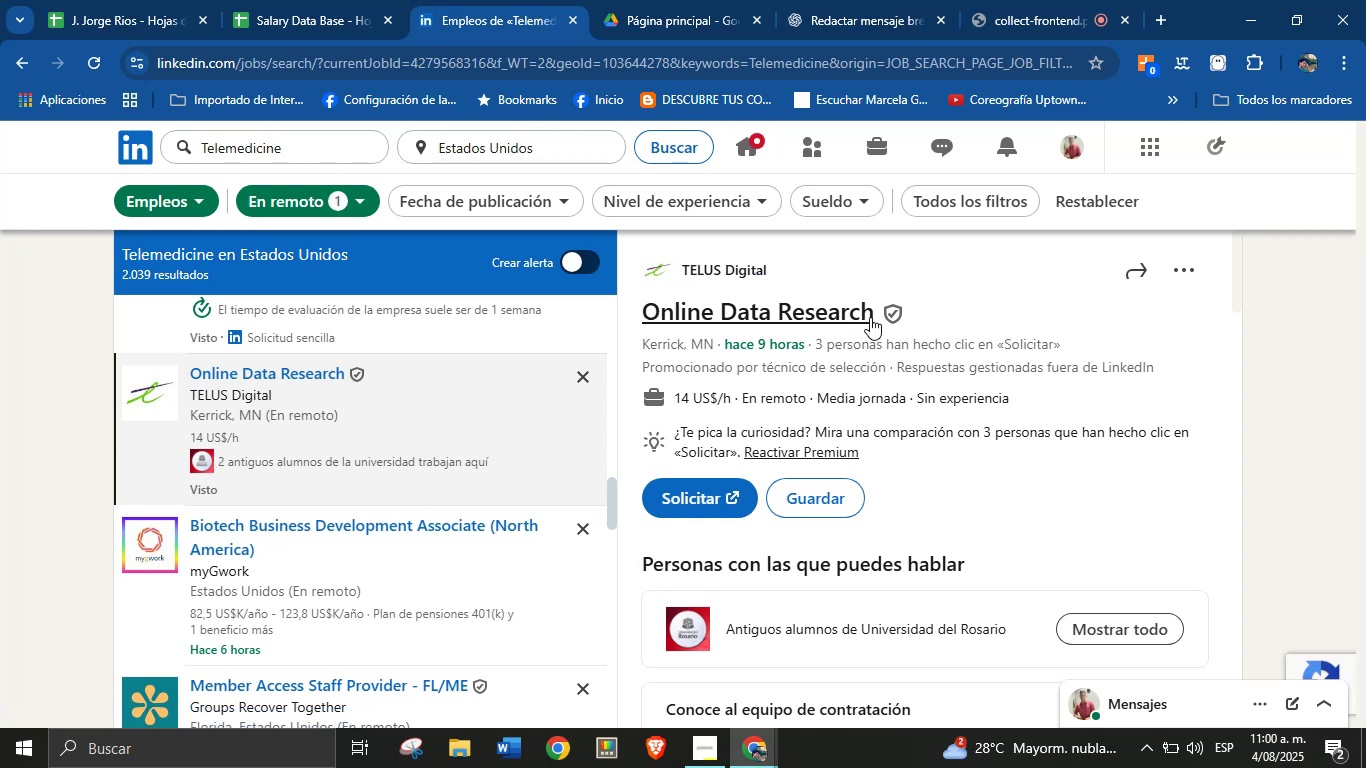 
left_click_drag(start_coordinate=[875, 314], to_coordinate=[649, 316])
 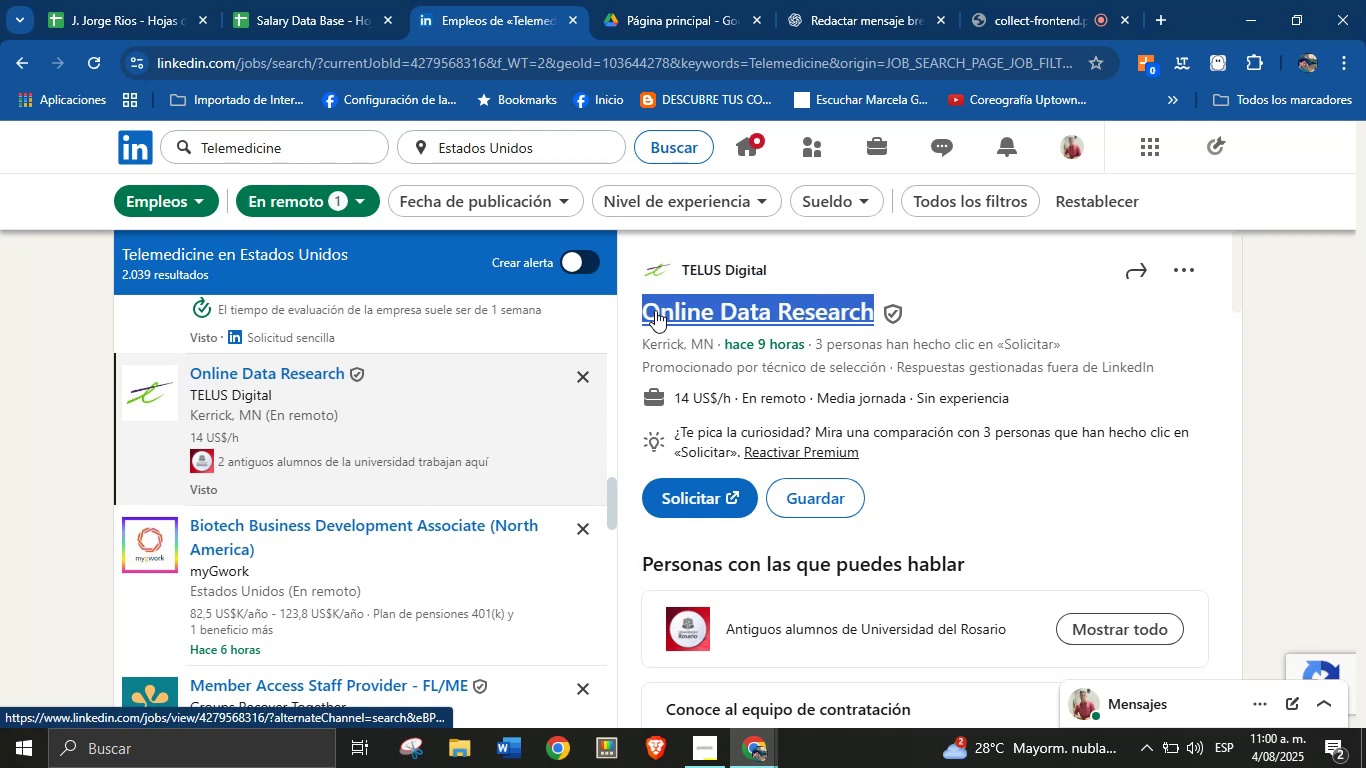 
key(Alt+AltLeft)
 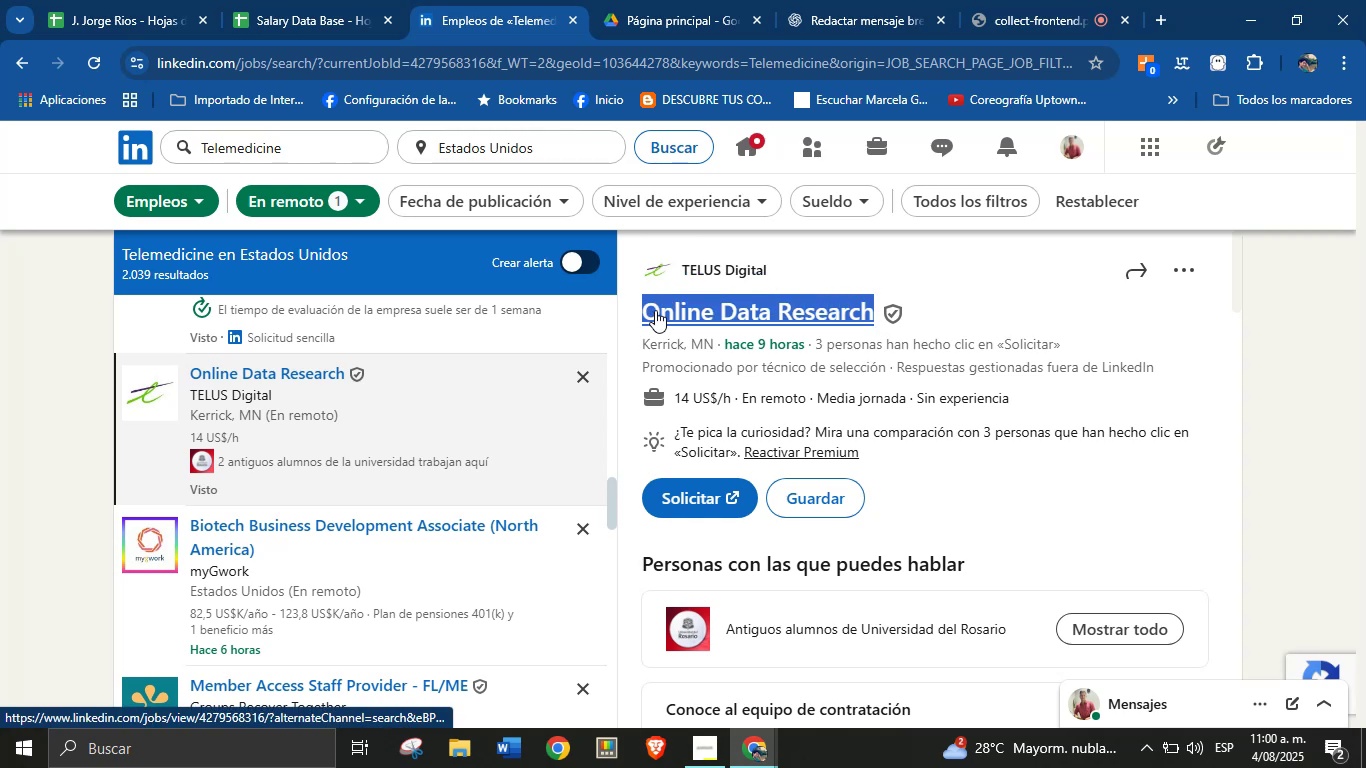 
key(Alt+Control+ControlLeft)
 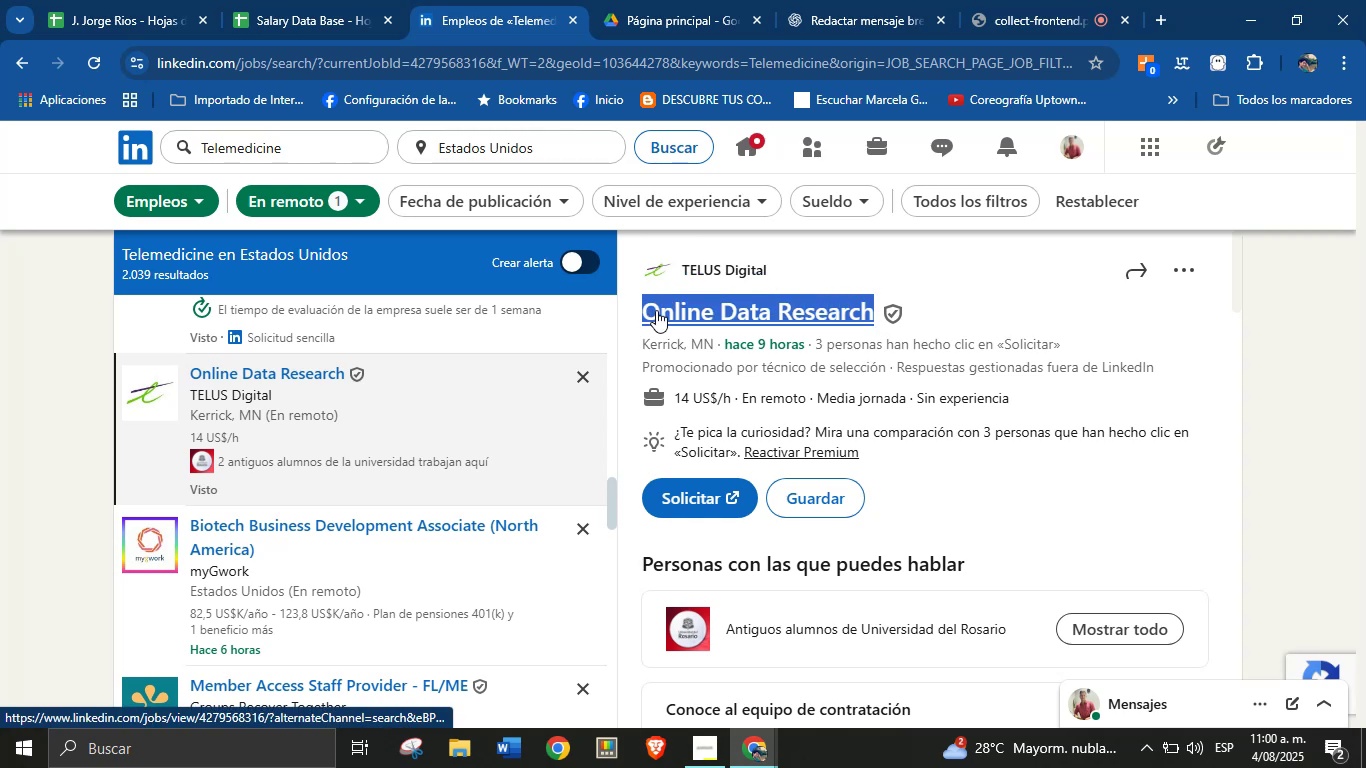 
key(Alt+Control+C)
 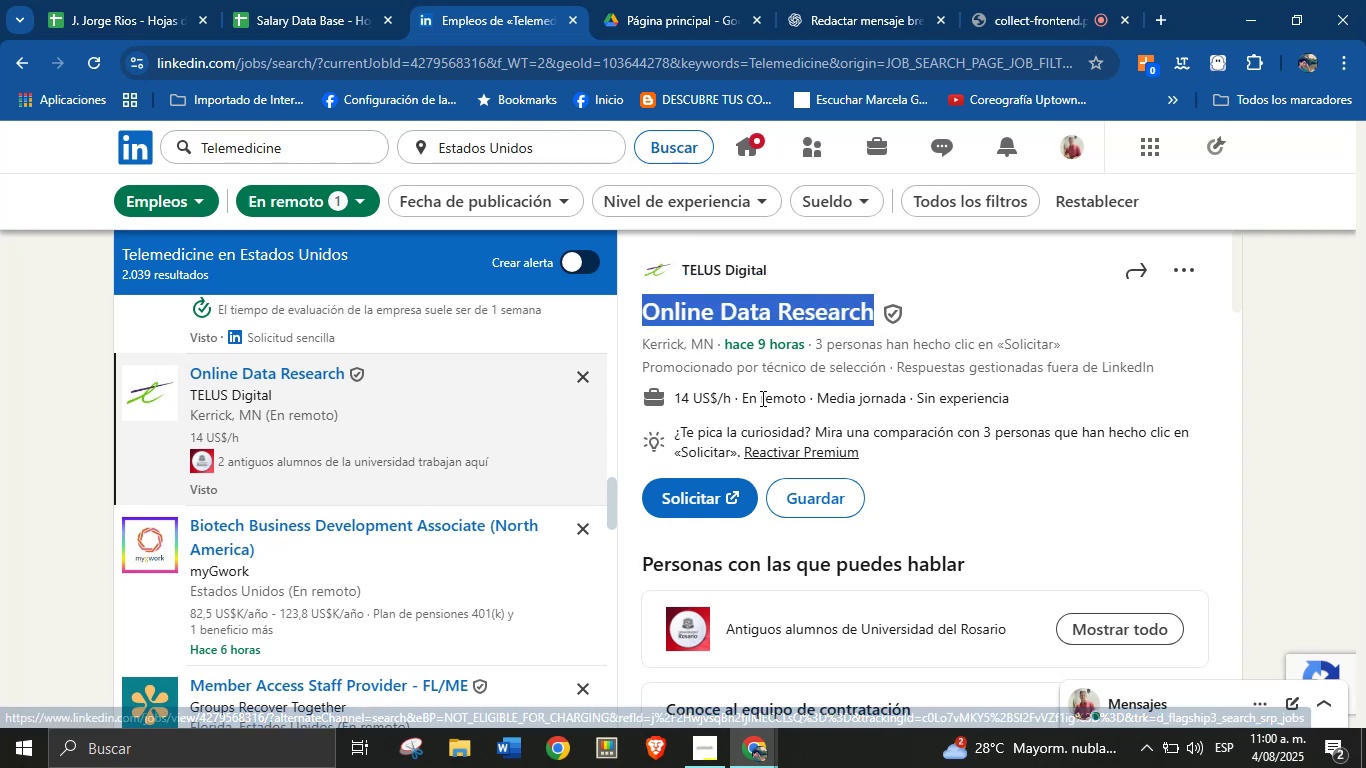 
left_click_drag(start_coordinate=[735, 398], to_coordinate=[676, 396])
 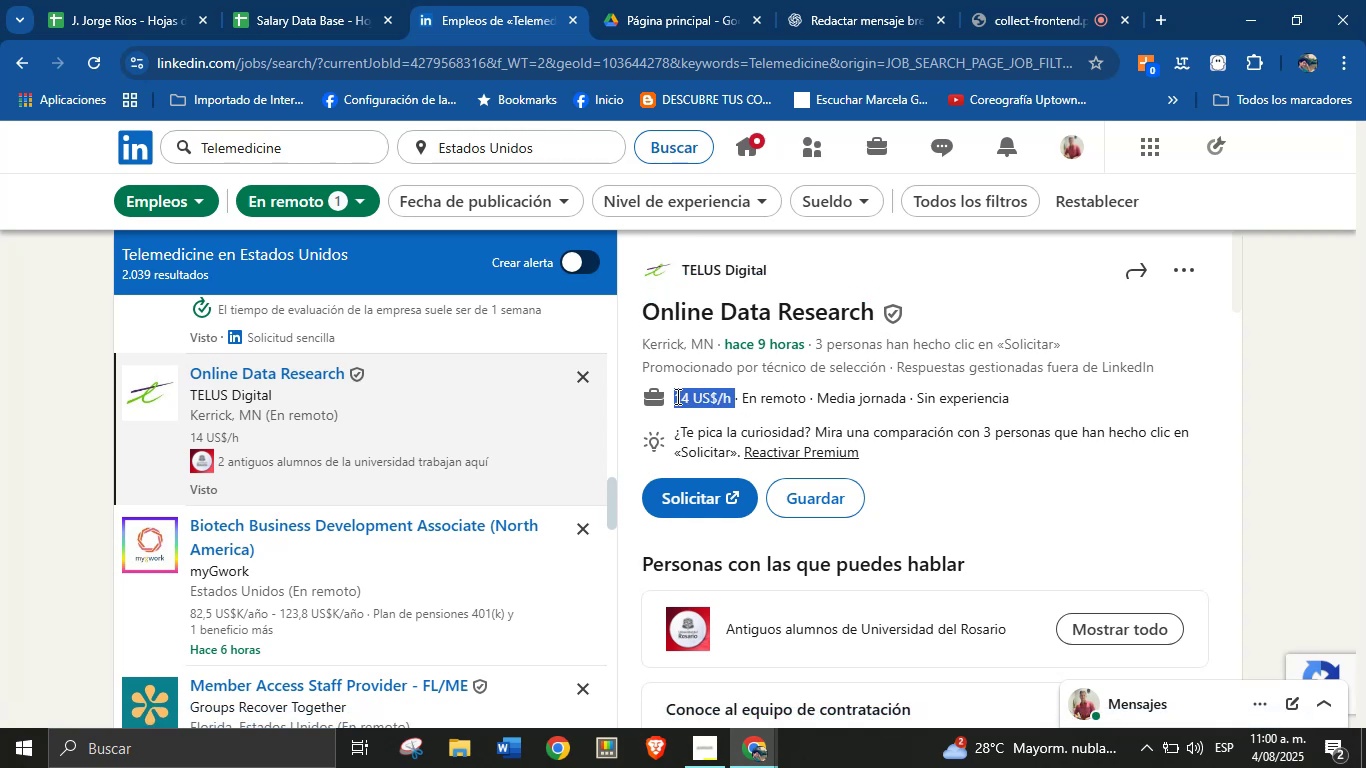 
key(Alt+AltLeft)
 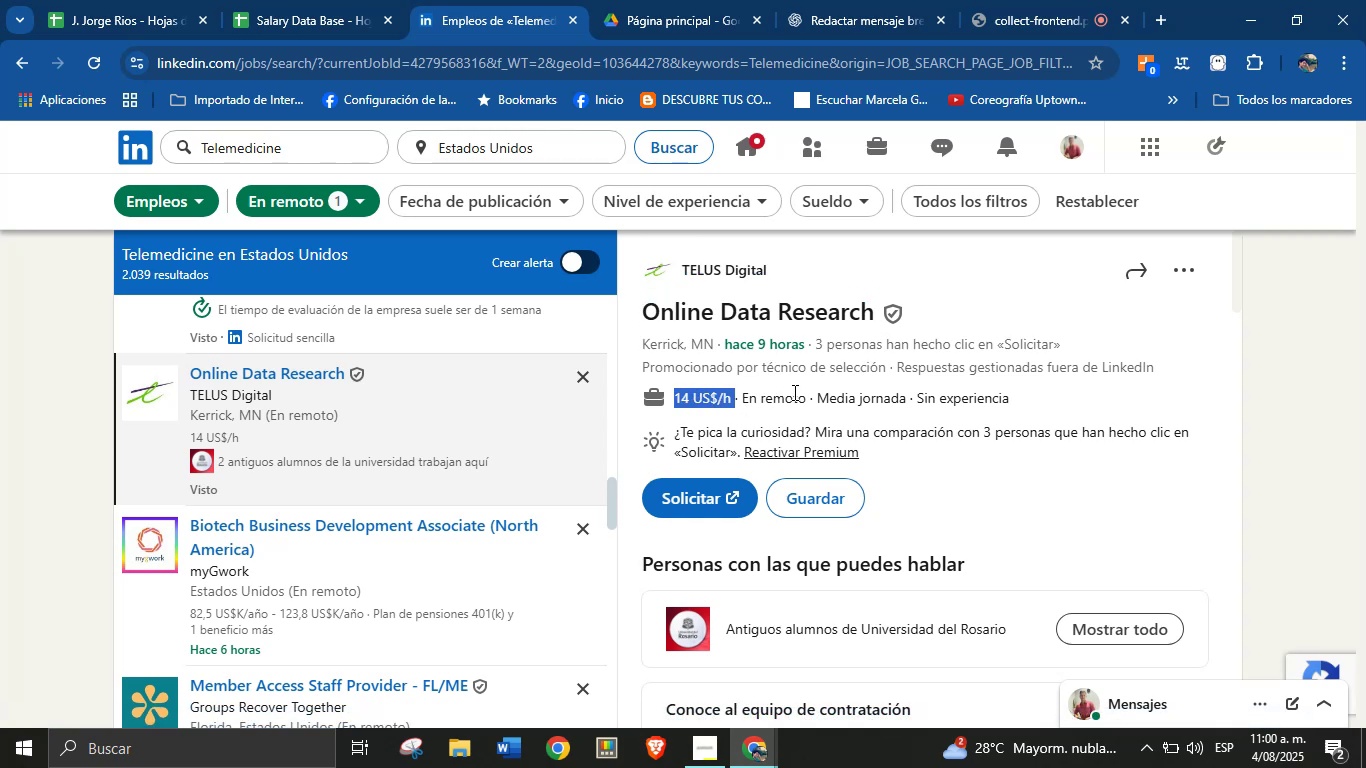 
key(Alt+Control+ControlLeft)
 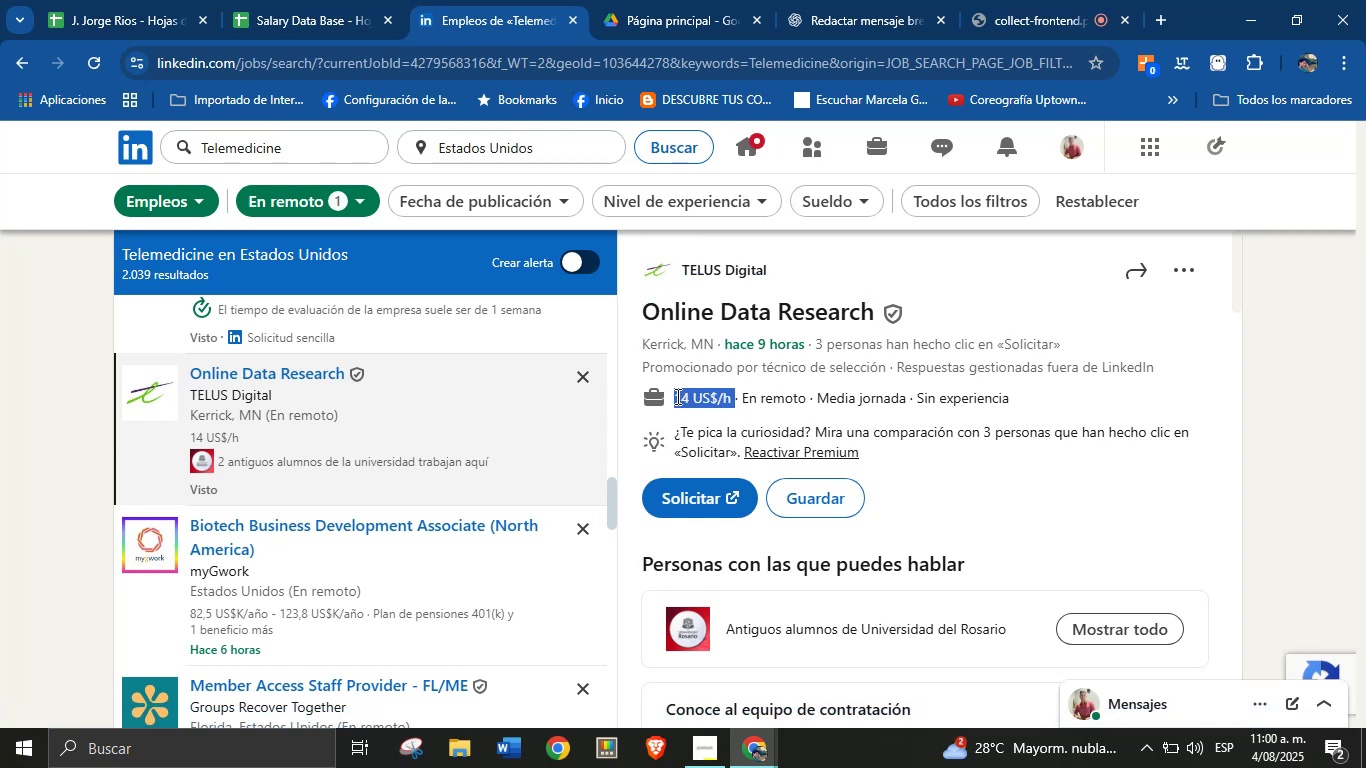 
key(Alt+Control+C)
 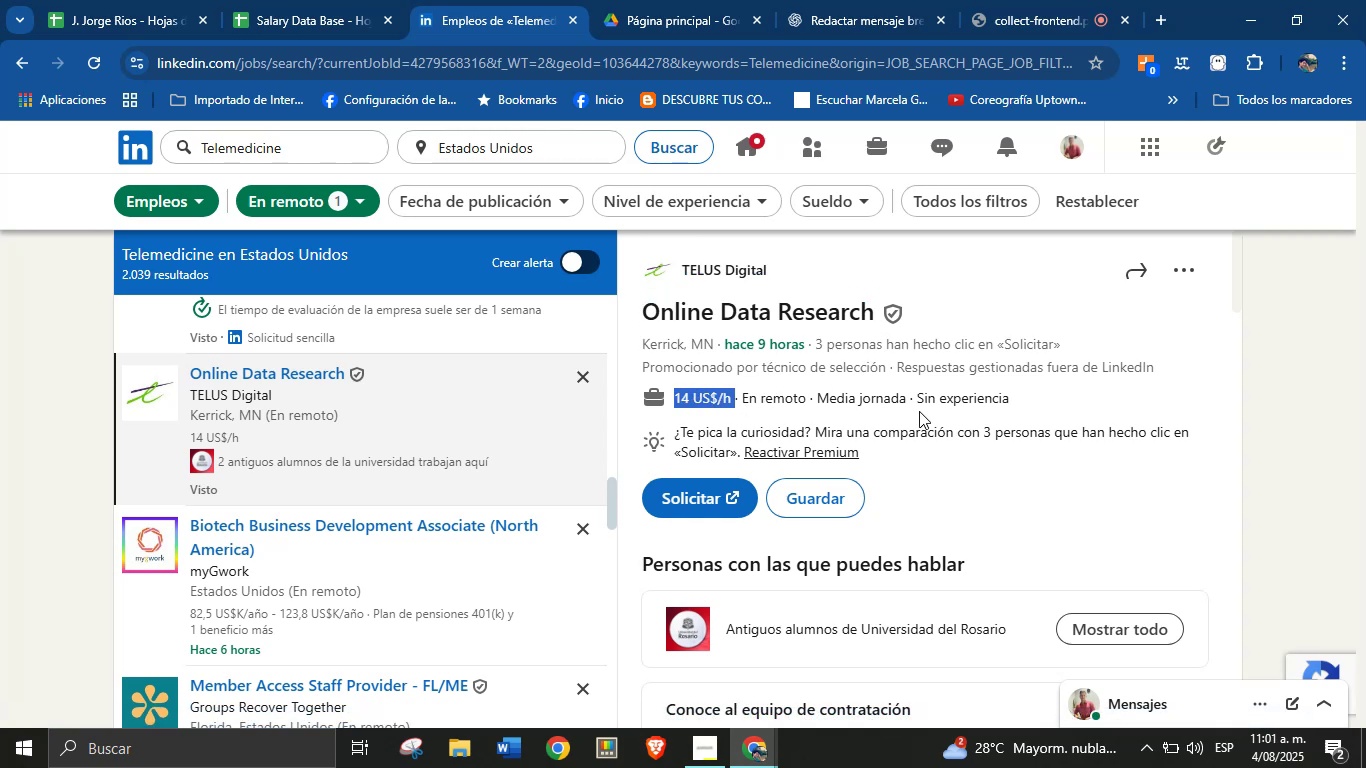 
wait(5.02)
 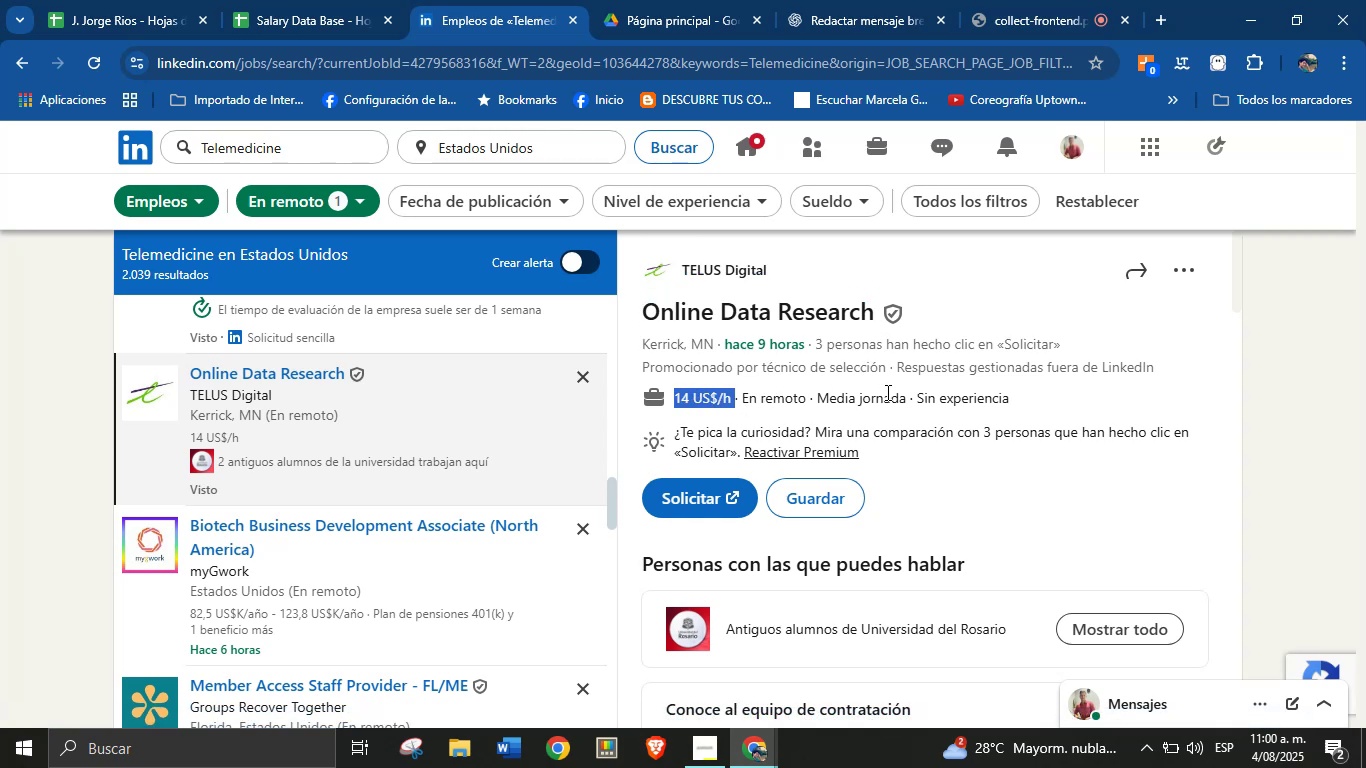 
scroll: coordinate [845, 513], scroll_direction: down, amount: 19.0
 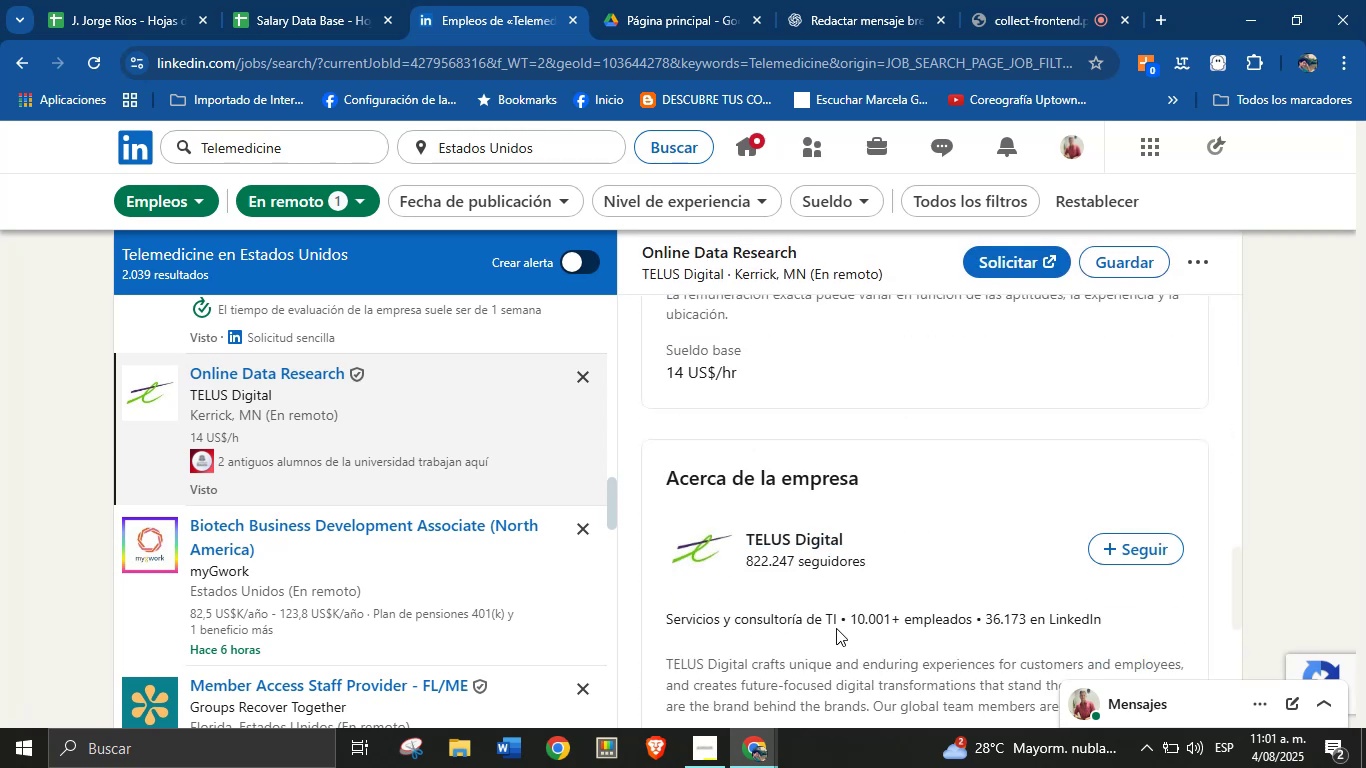 
left_click_drag(start_coordinate=[838, 618], to_coordinate=[663, 618])
 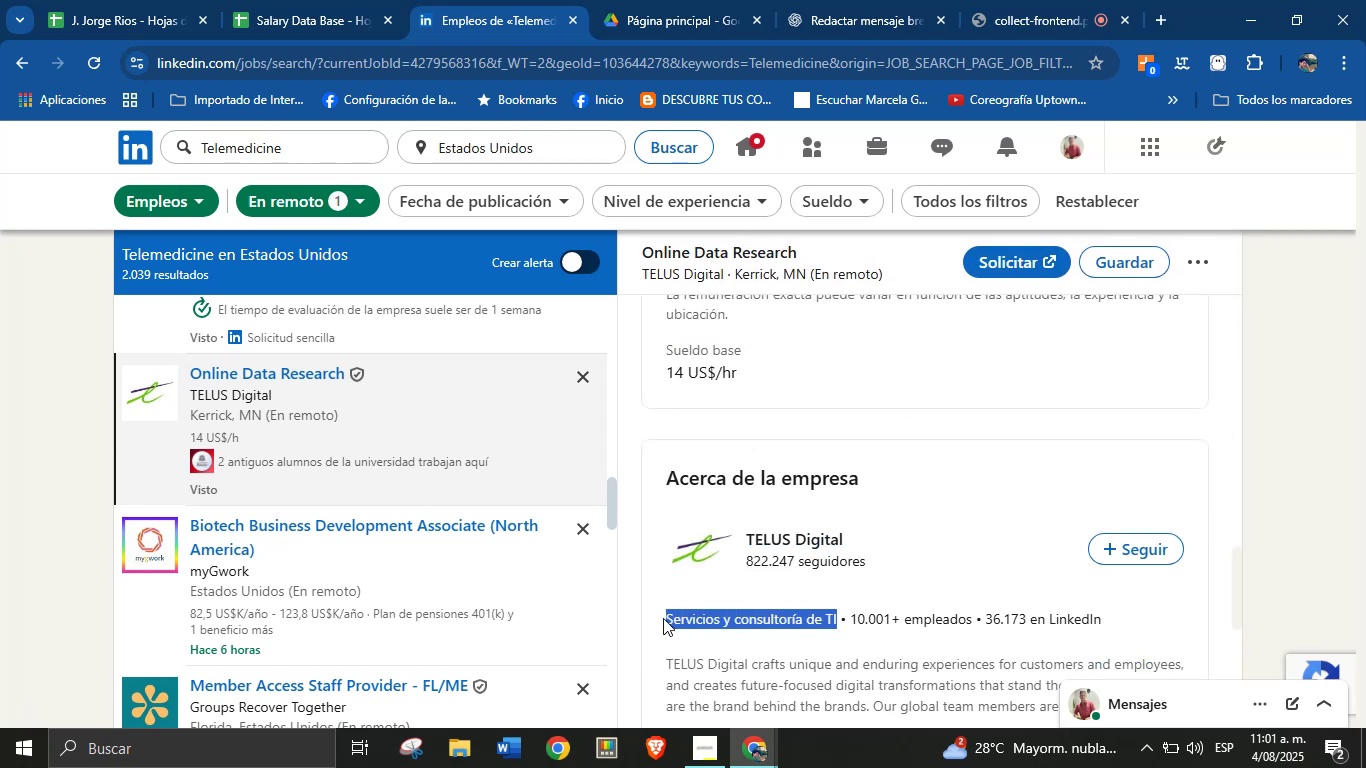 
key(Alt+AltLeft)
 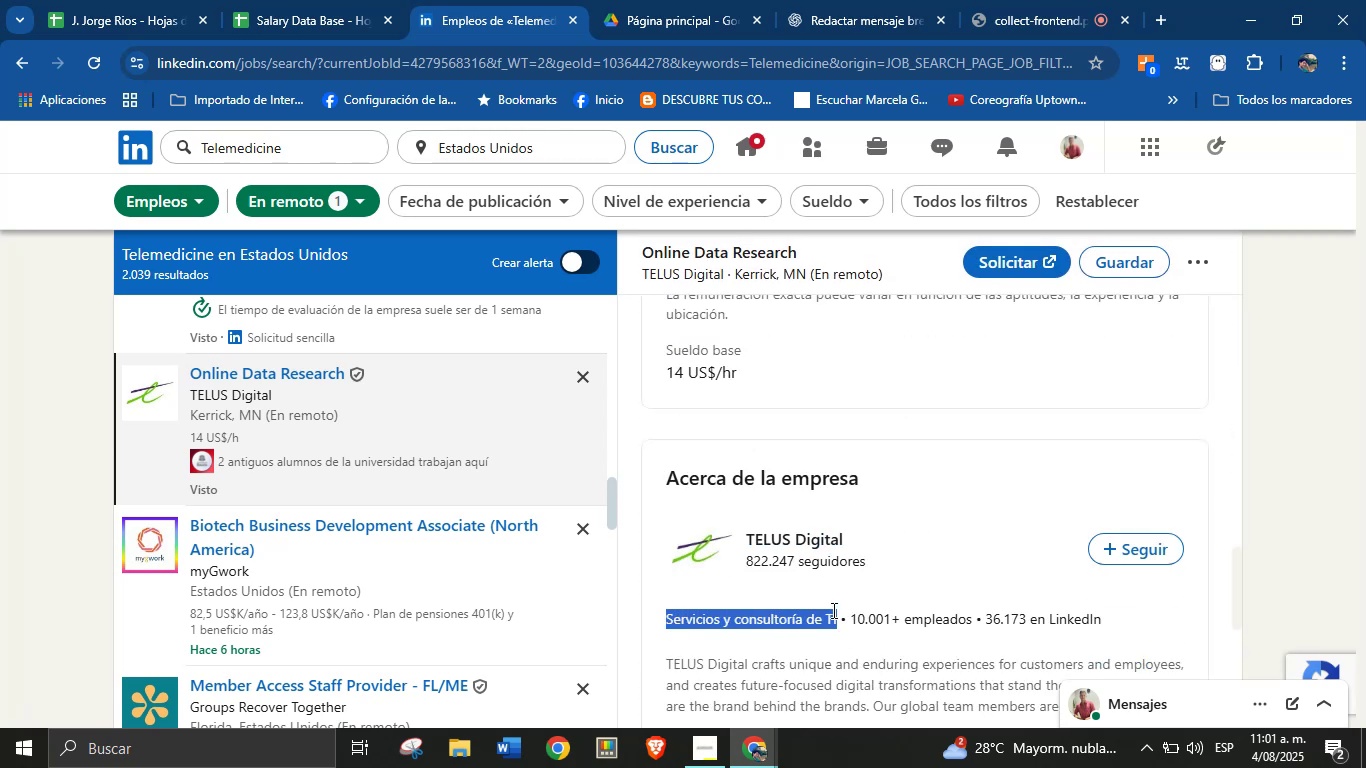 
key(Alt+Control+ControlLeft)
 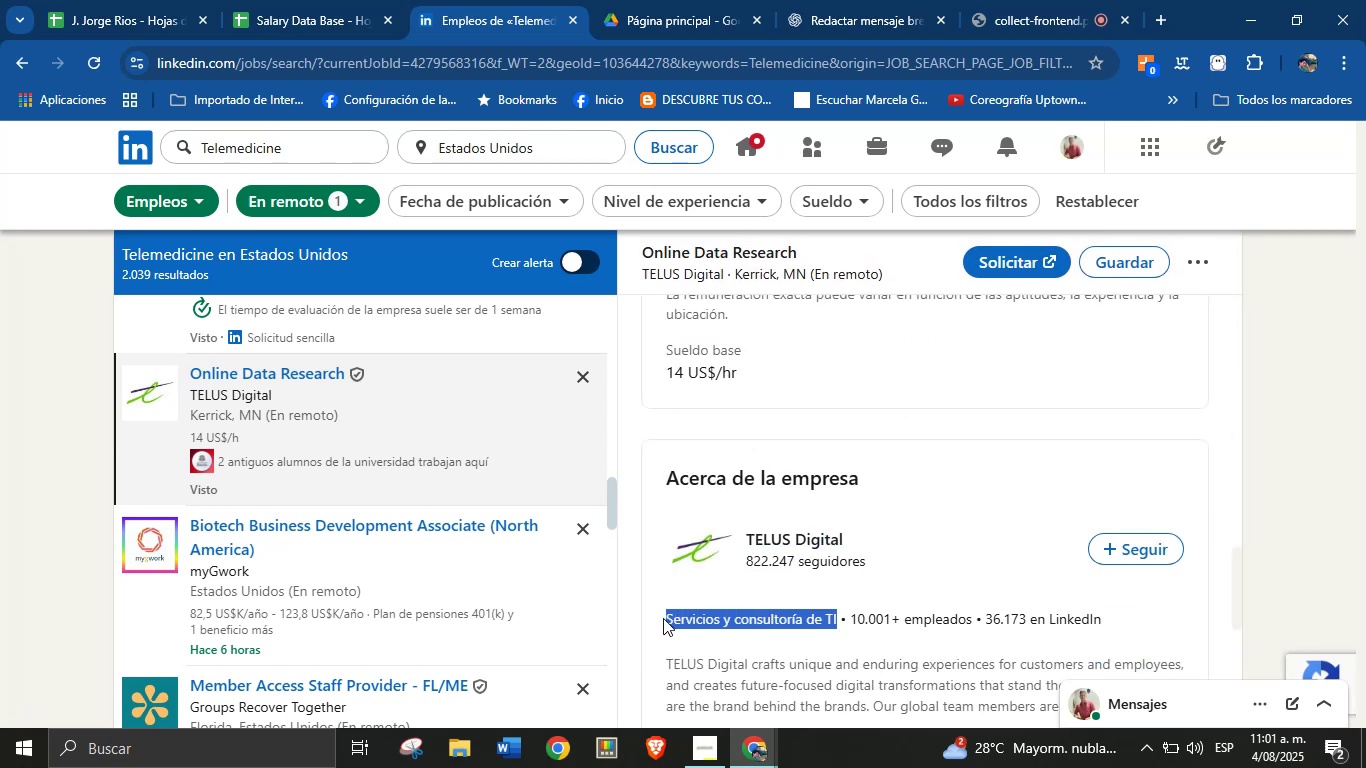 
key(Alt+Control+C)
 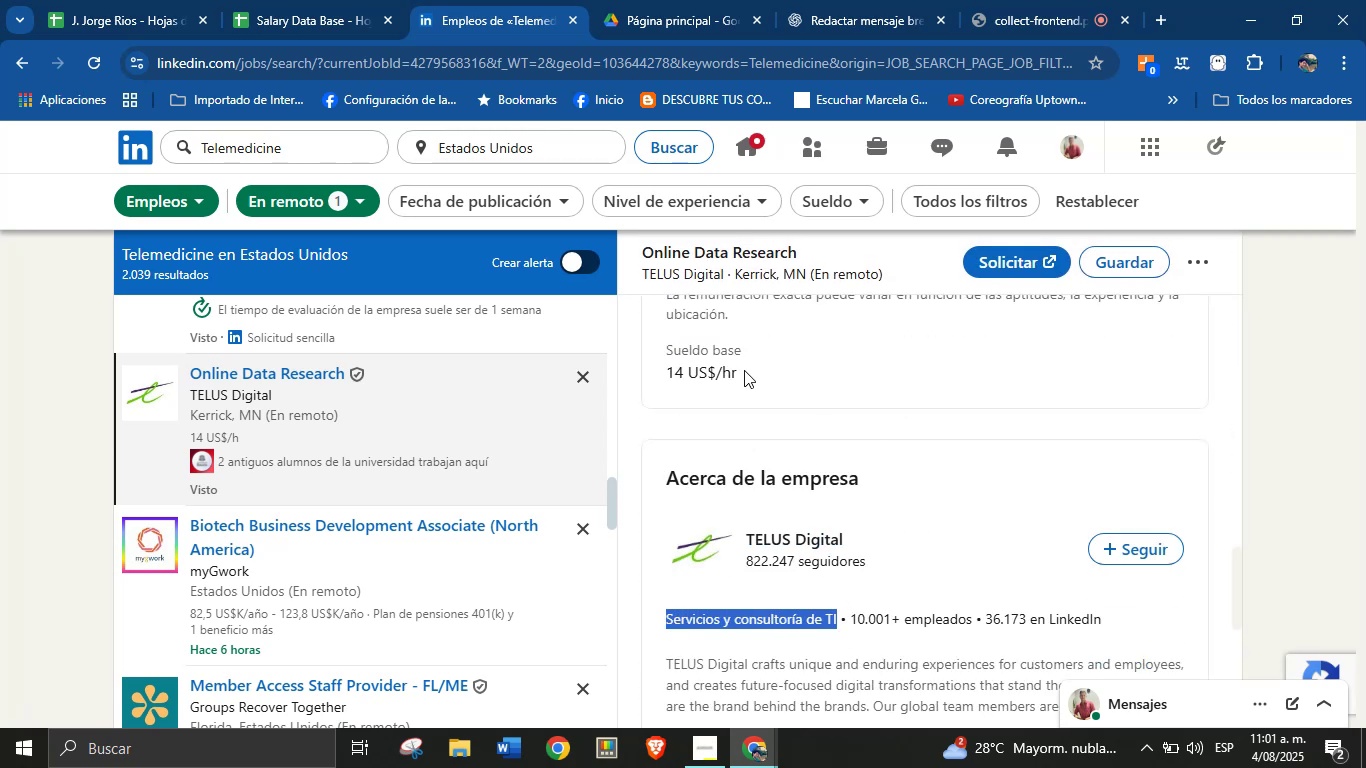 
scroll: coordinate [884, 497], scroll_direction: down, amount: 3.0
 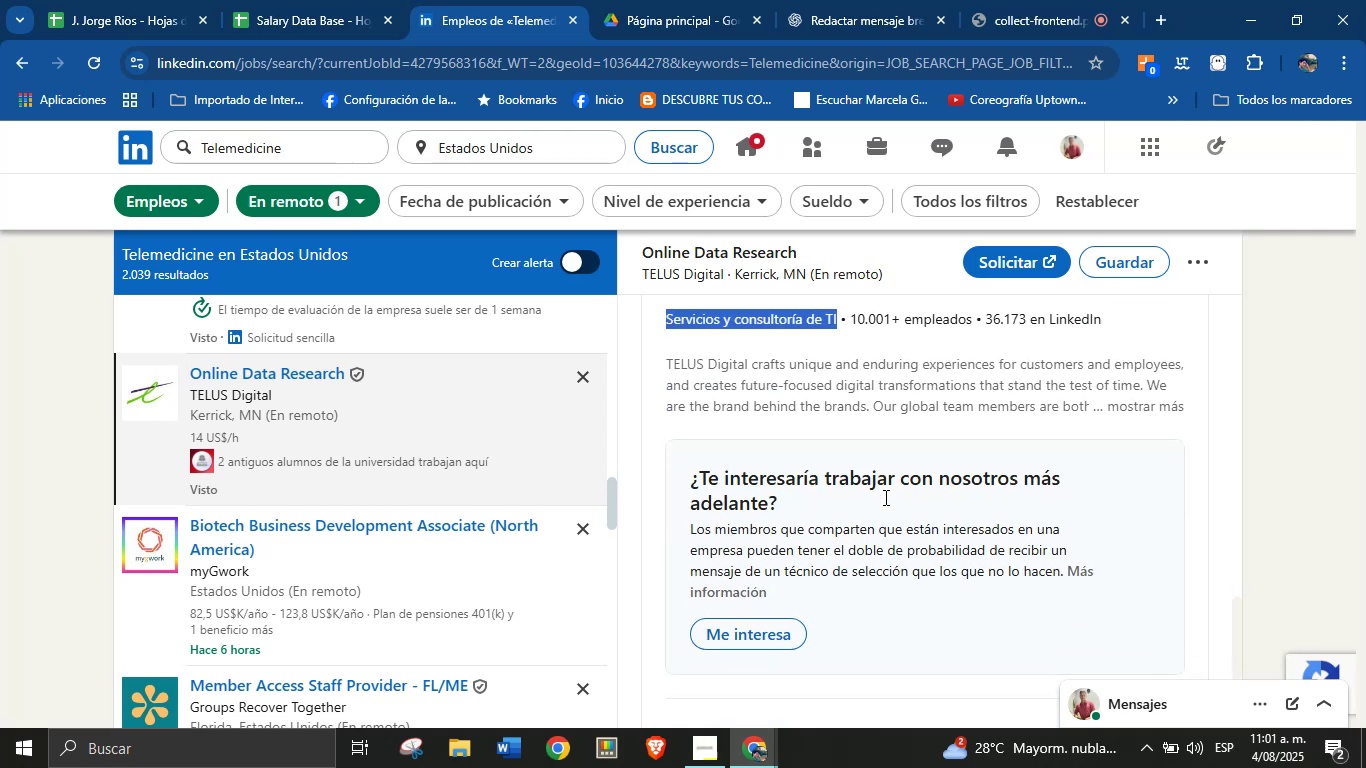 
scroll: coordinate [884, 507], scroll_direction: up, amount: 2.0
 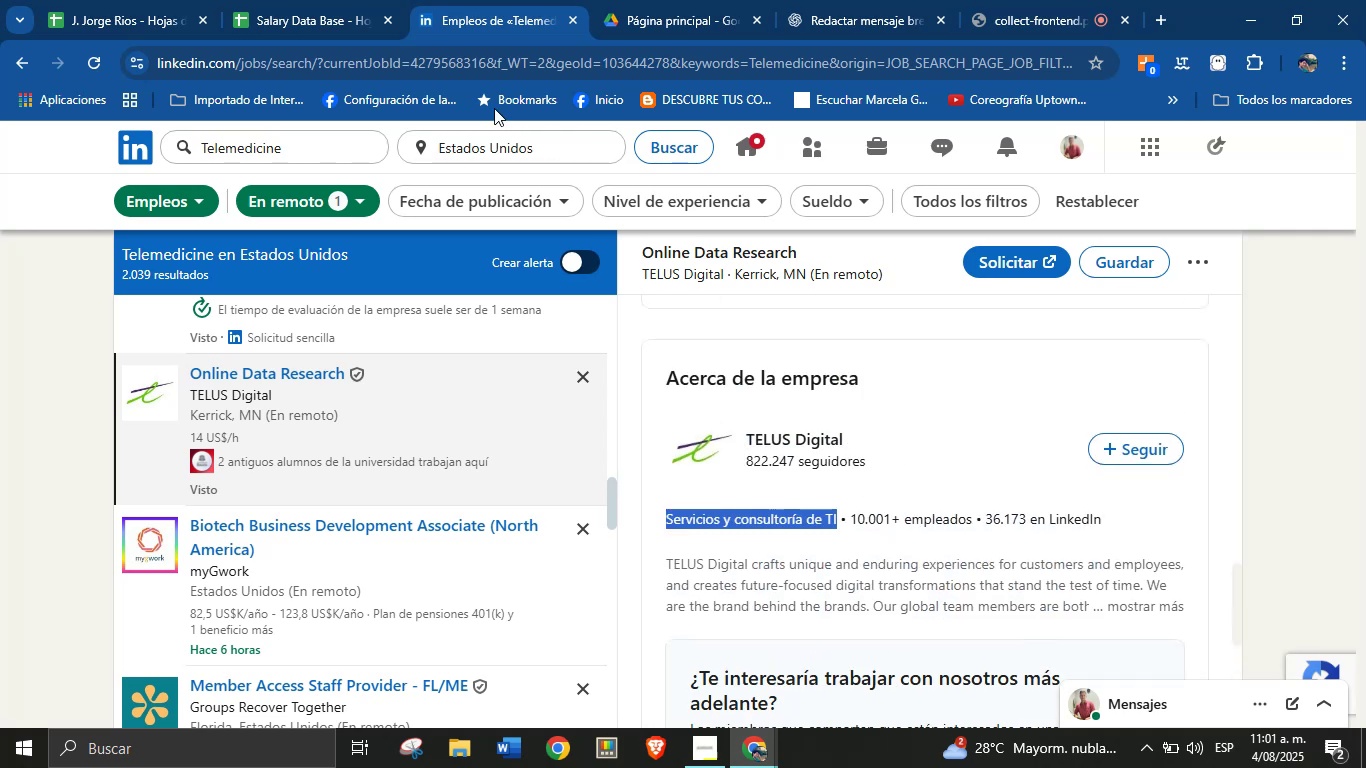 
left_click([342, 0])
 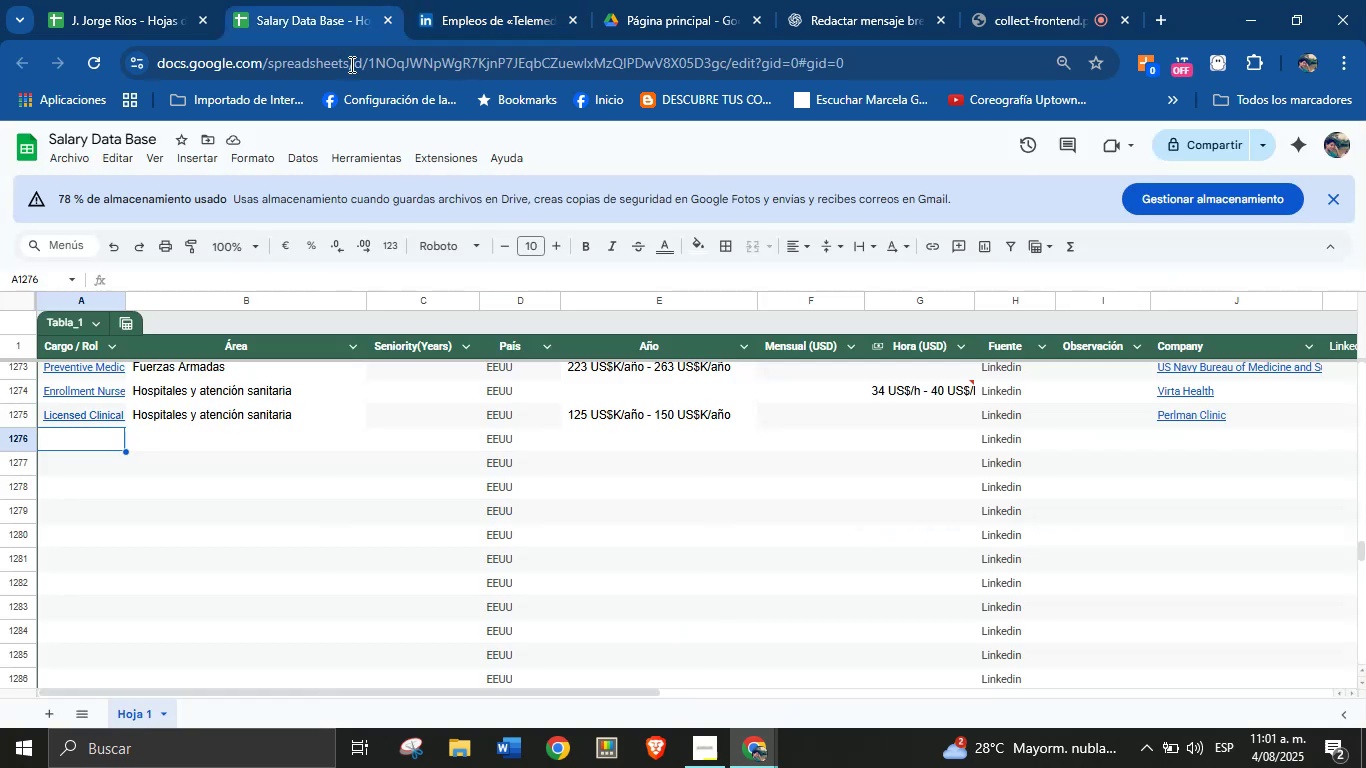 
key(Meta+MetaLeft)
 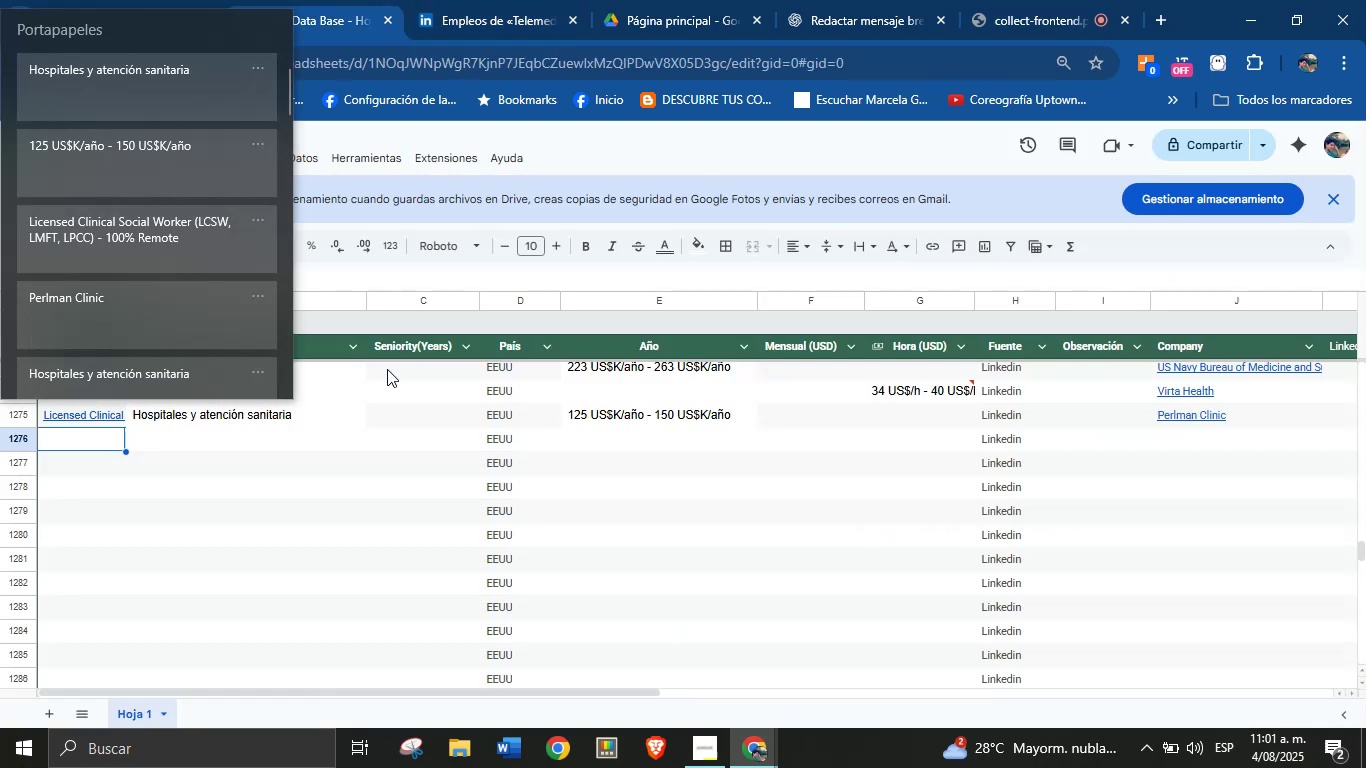 
key(Meta+MetaLeft)
 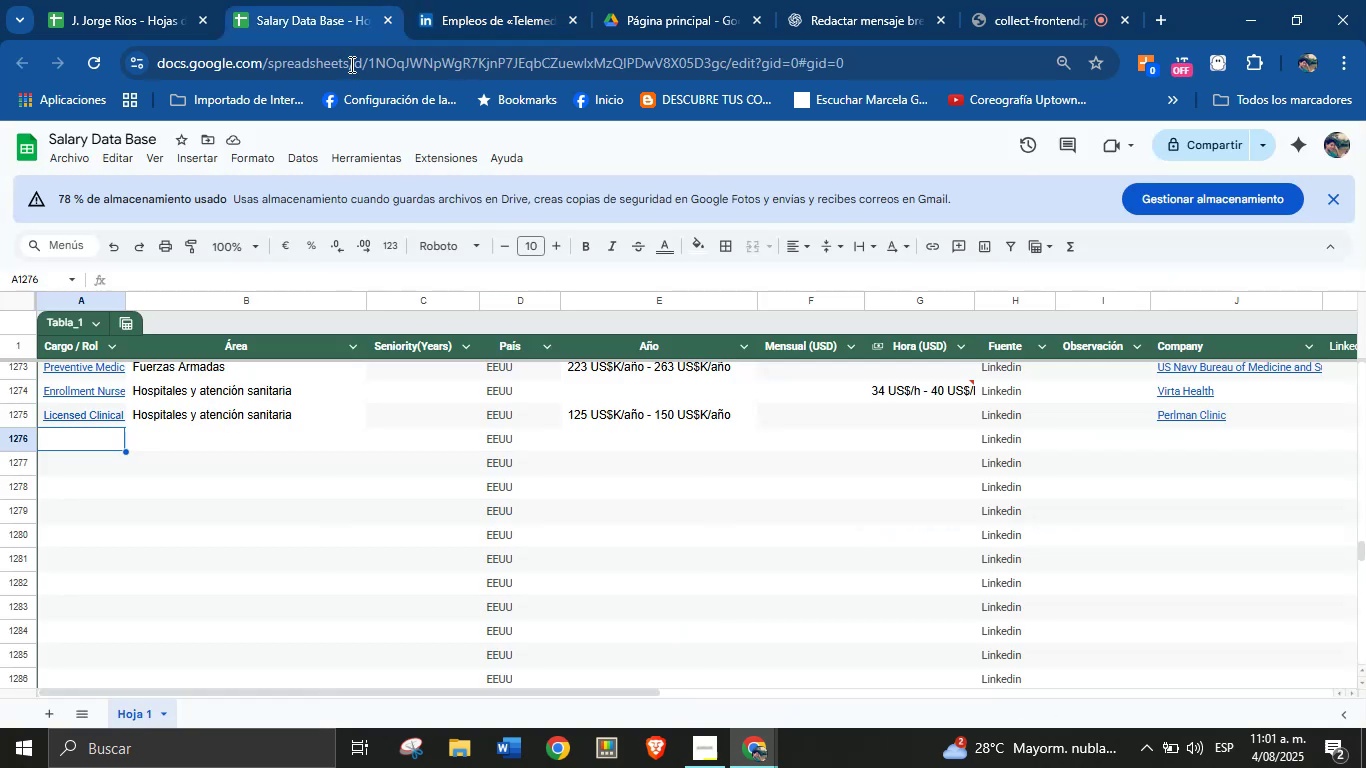 
key(Meta+V)
 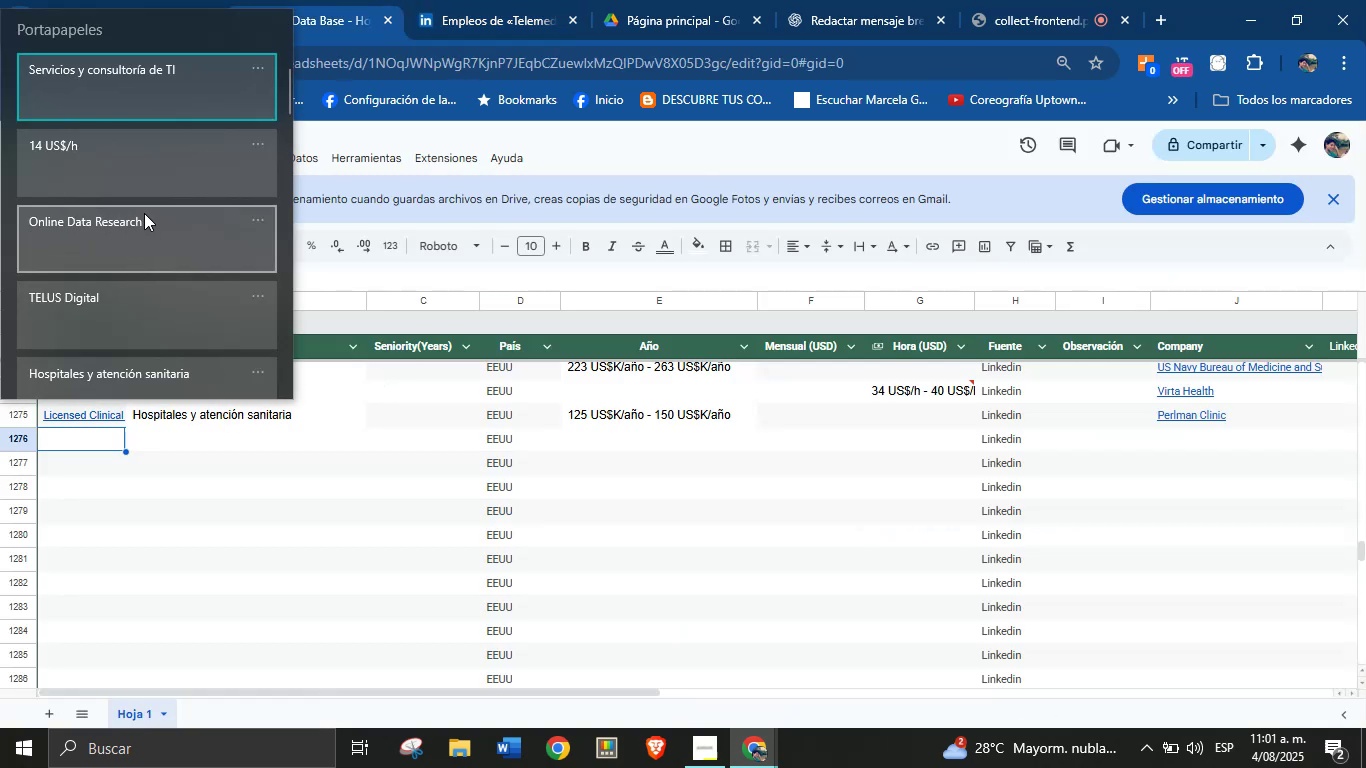 
wait(6.14)
 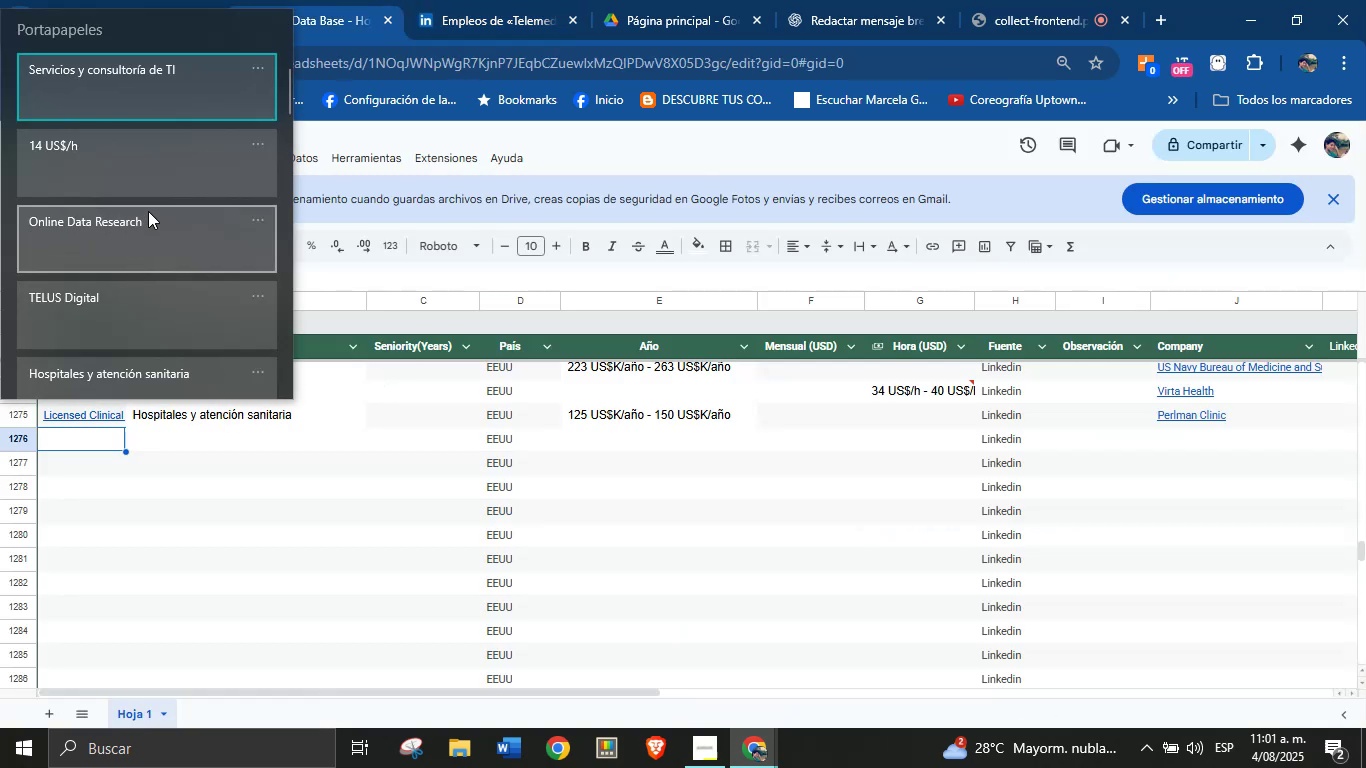 
left_click([141, 230])
 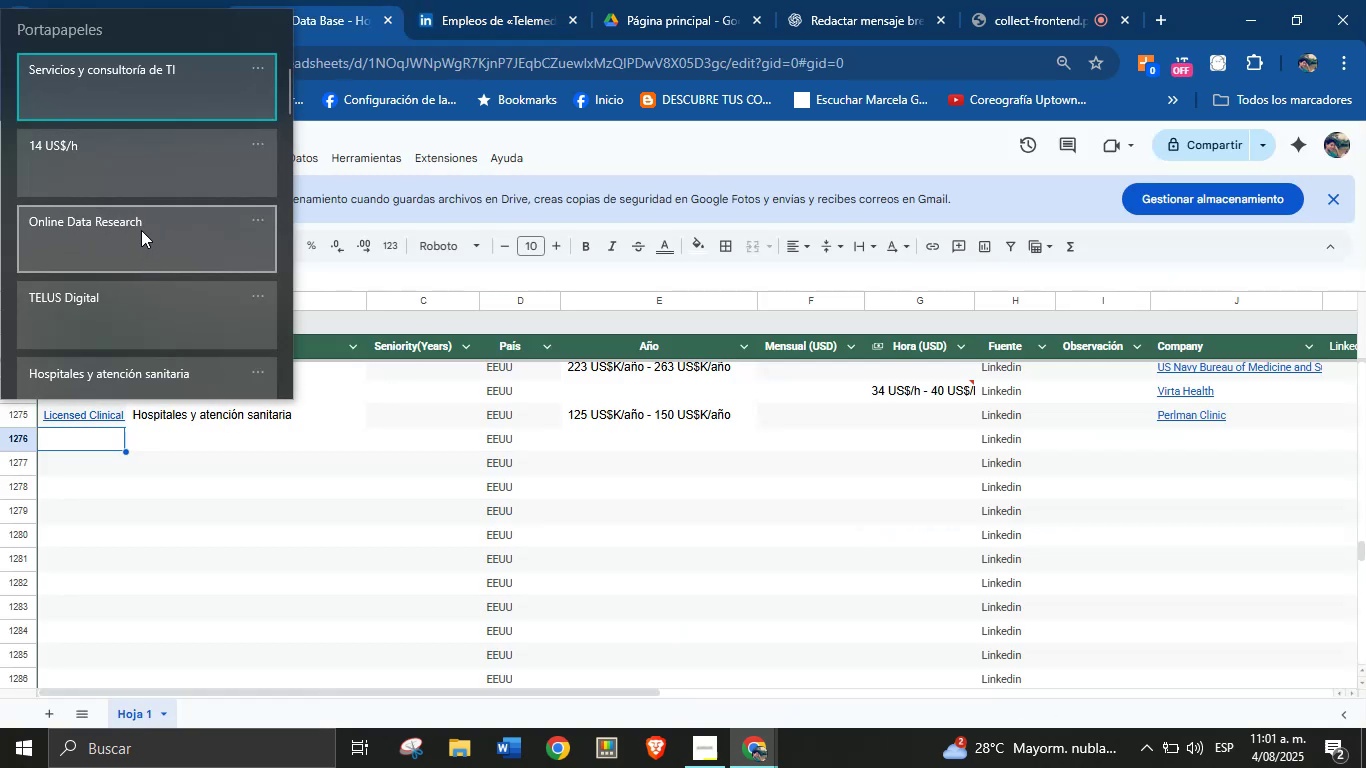 
key(Control+ControlLeft)
 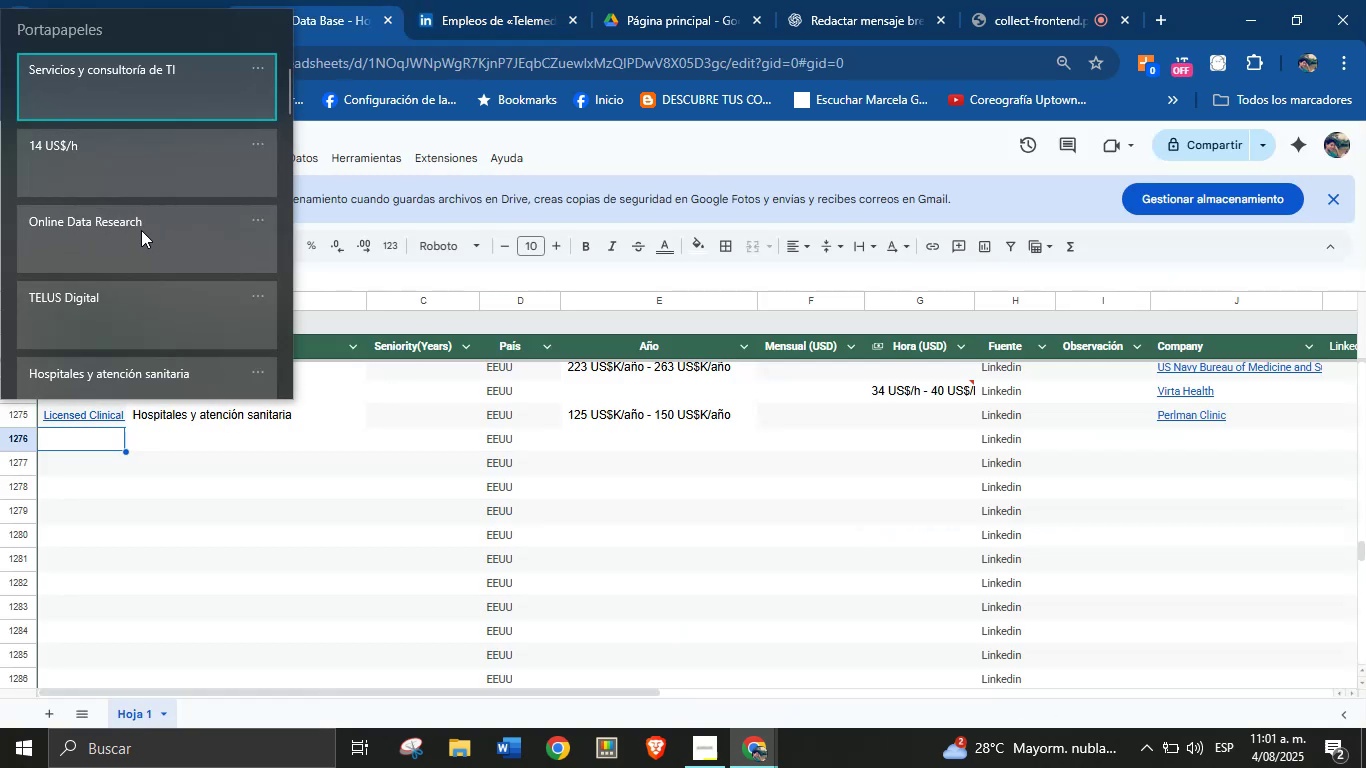 
key(Control+V)
 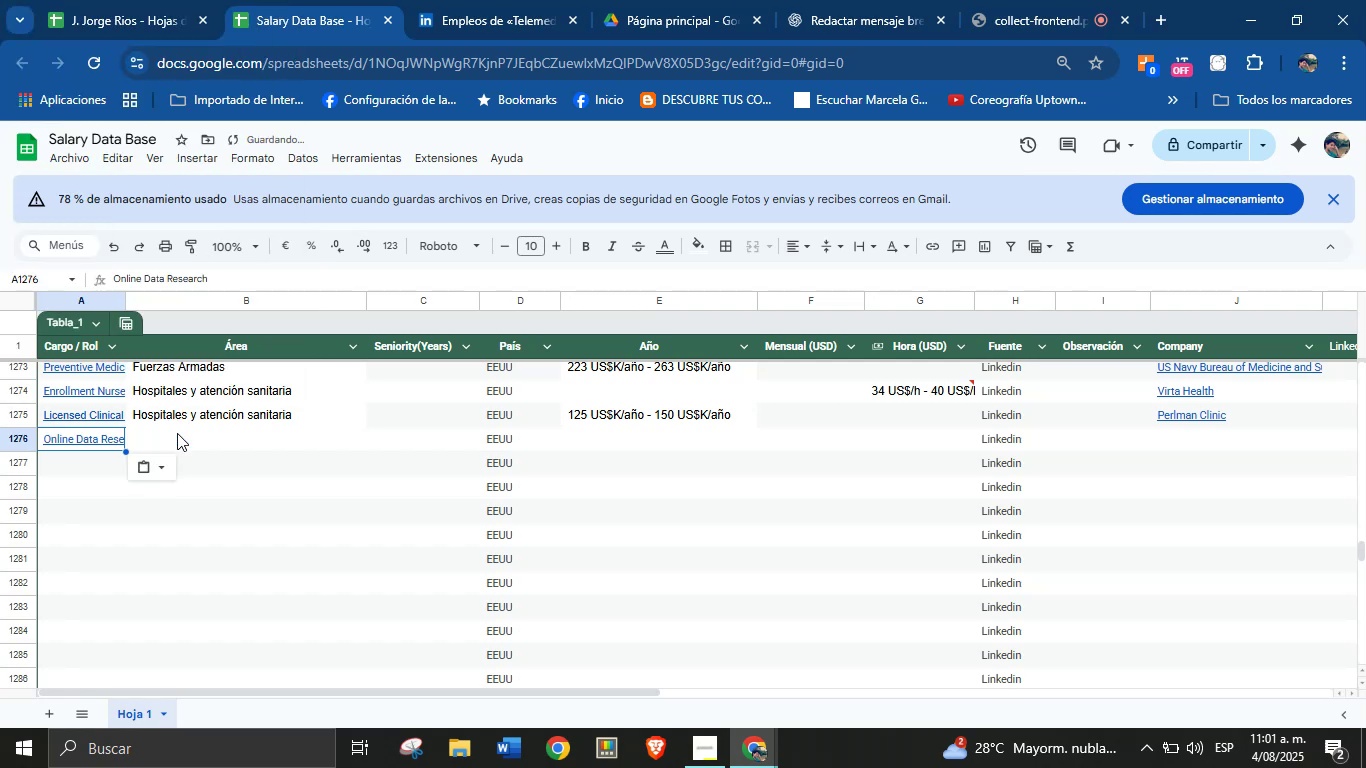 
left_click([177, 444])
 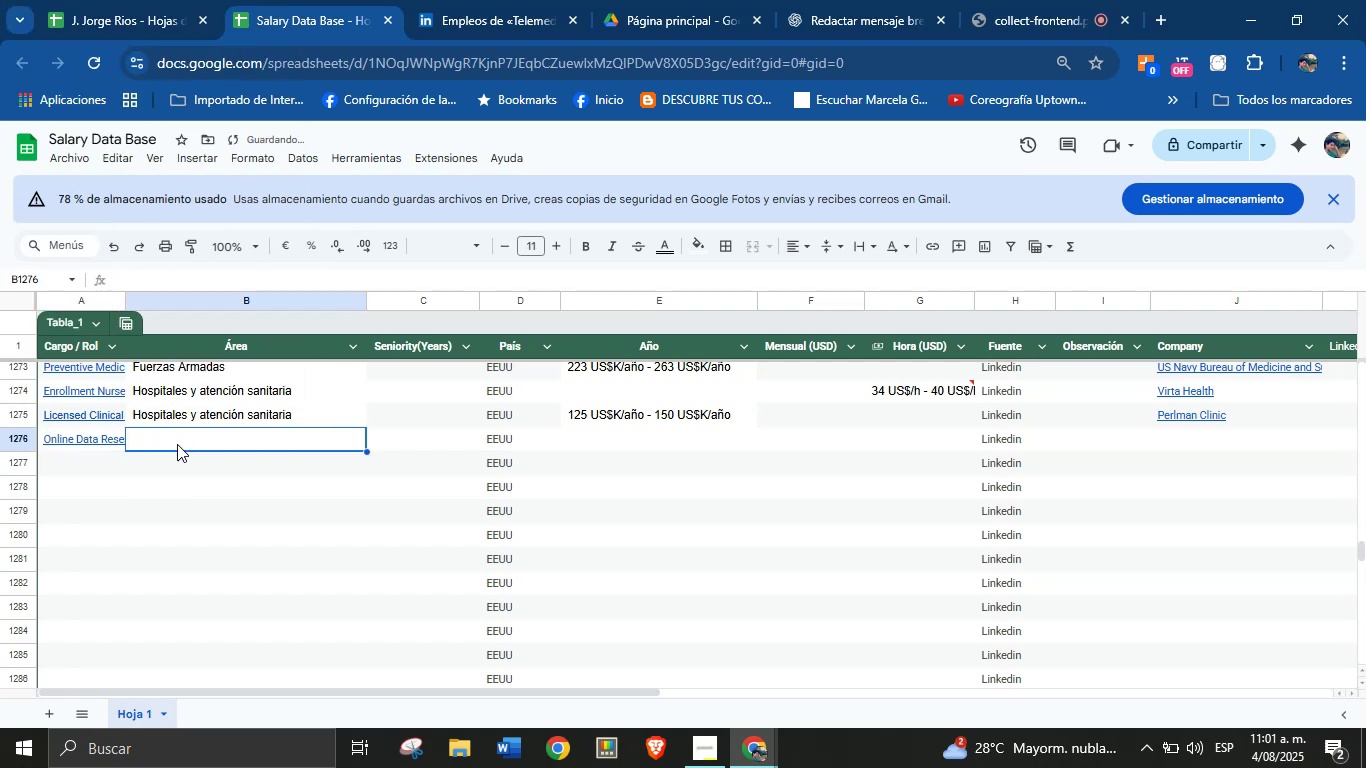 
key(Meta+MetaLeft)
 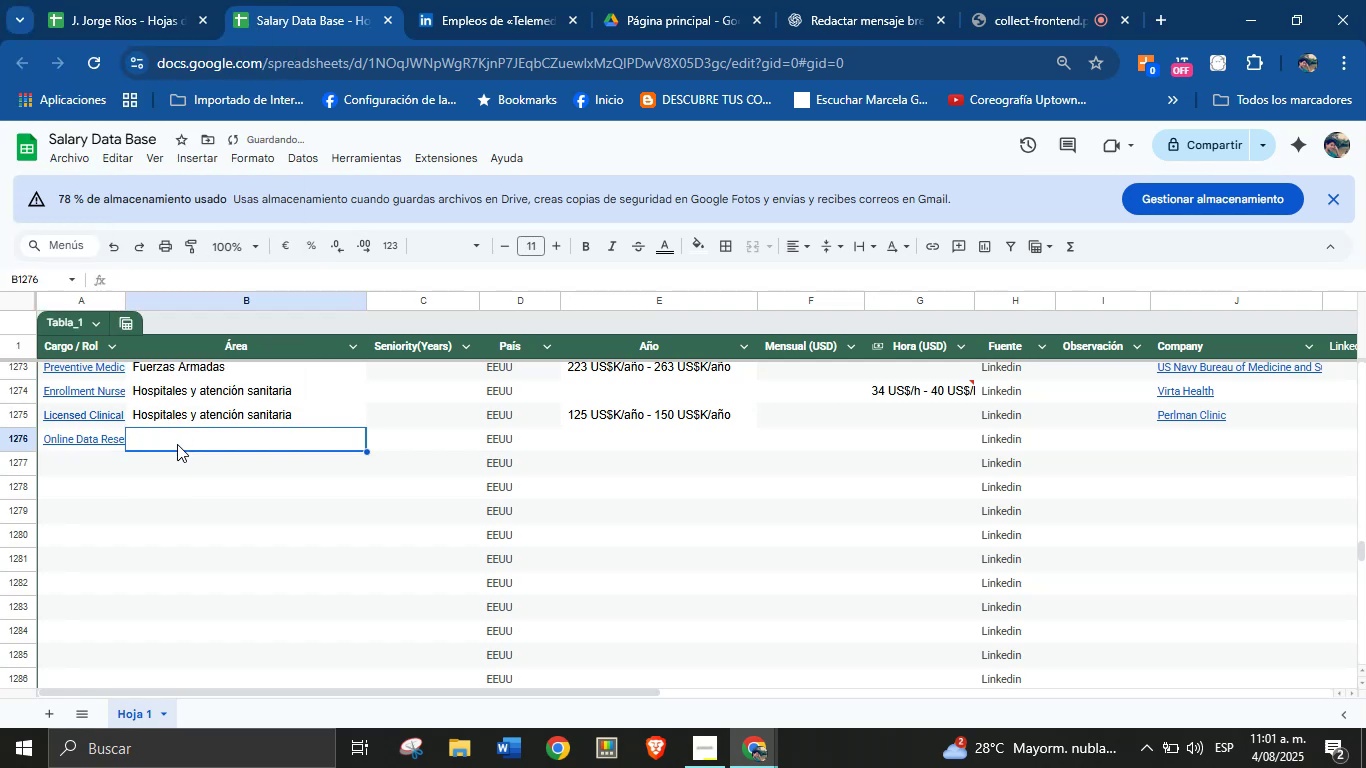 
key(Meta+MetaLeft)
 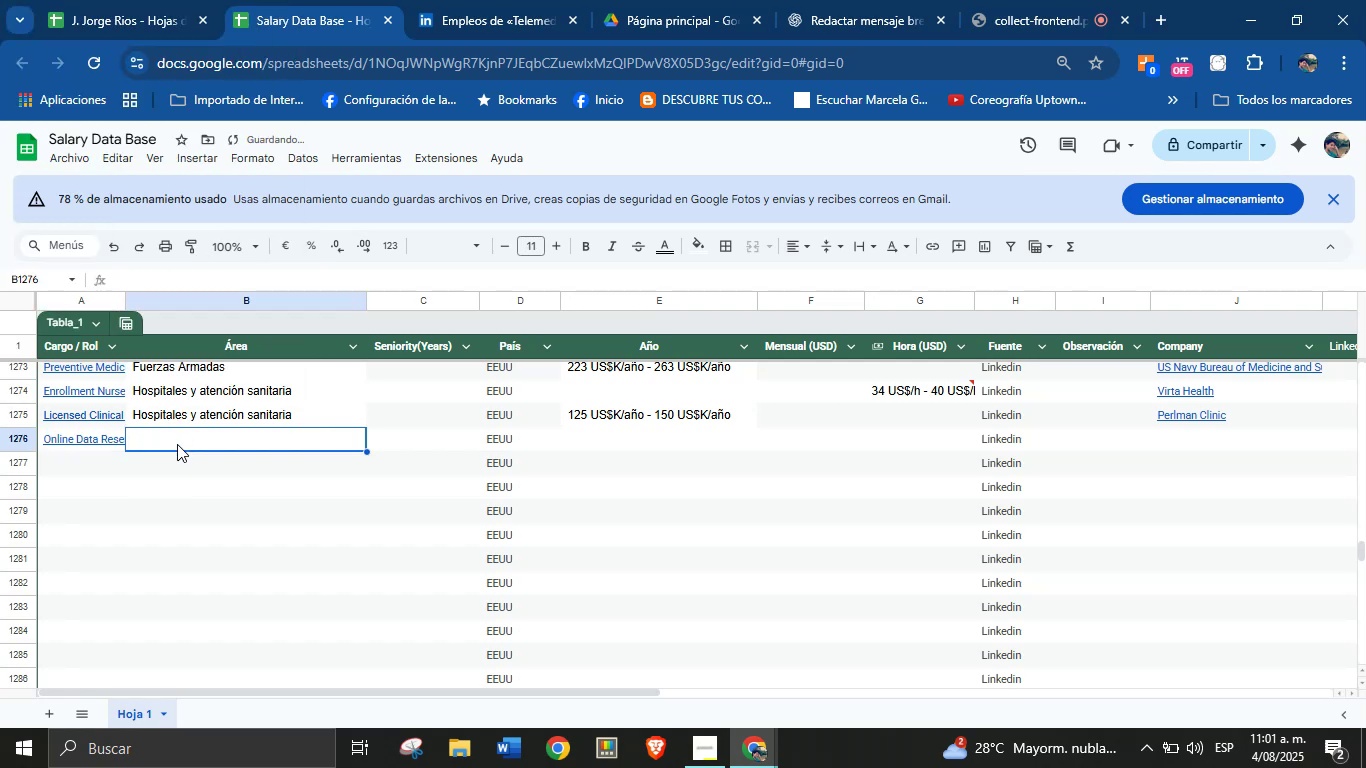 
key(Meta+V)
 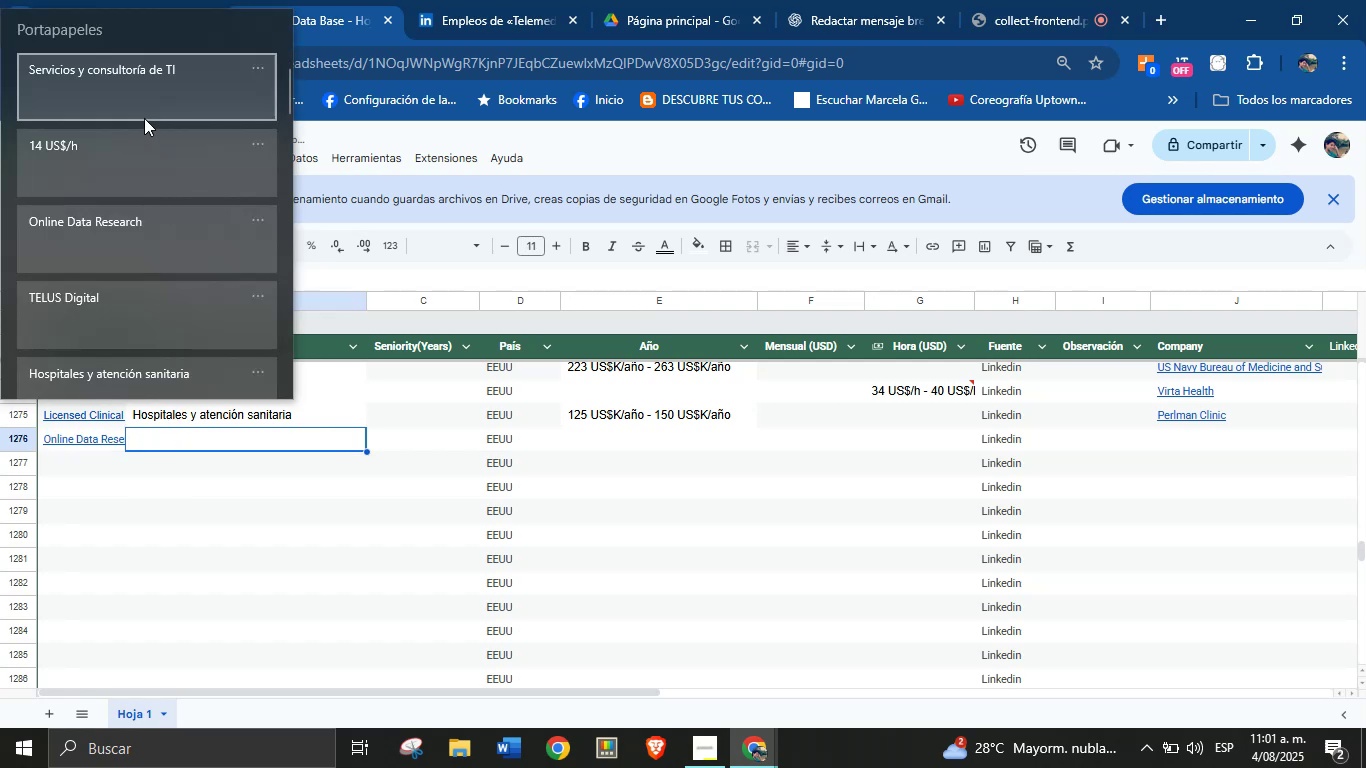 
left_click([139, 95])
 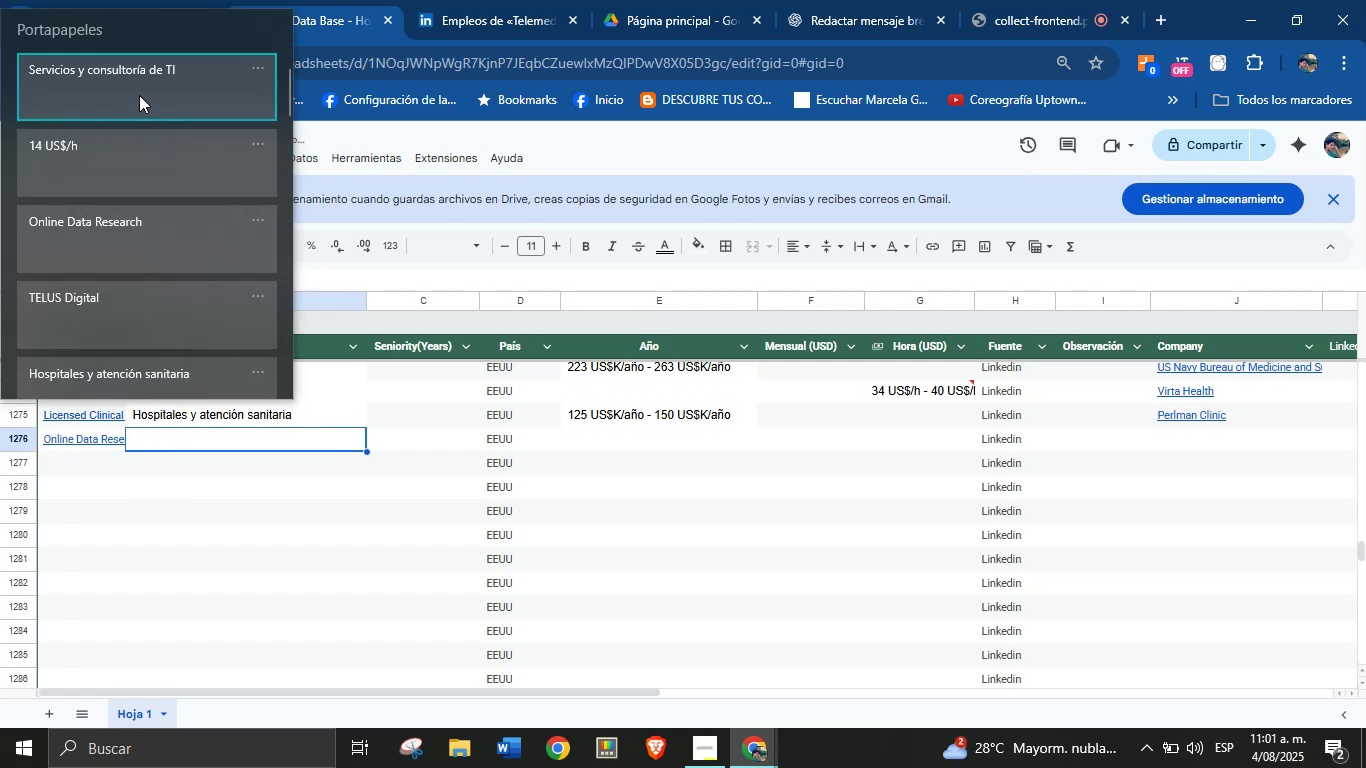 
key(Control+ControlLeft)
 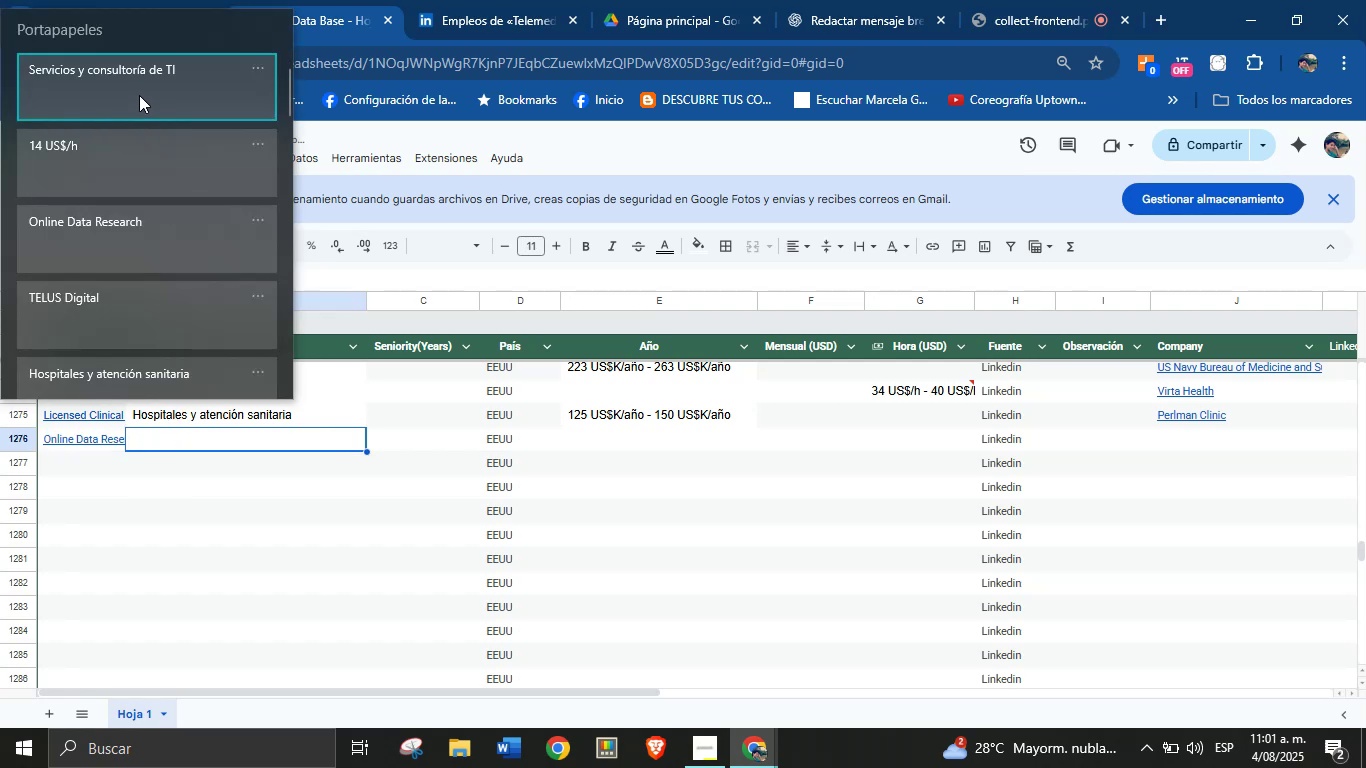 
key(Control+V)
 